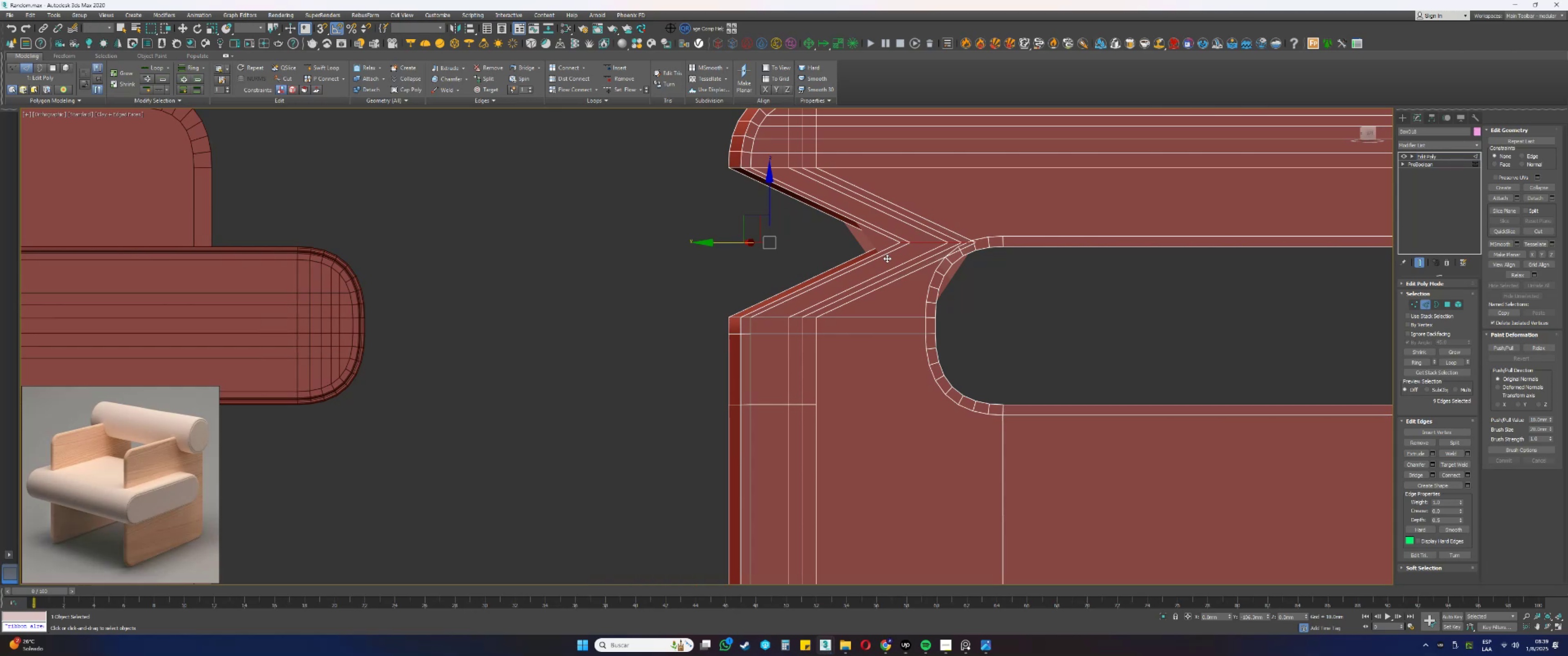 
key(Control+ControlLeft)
 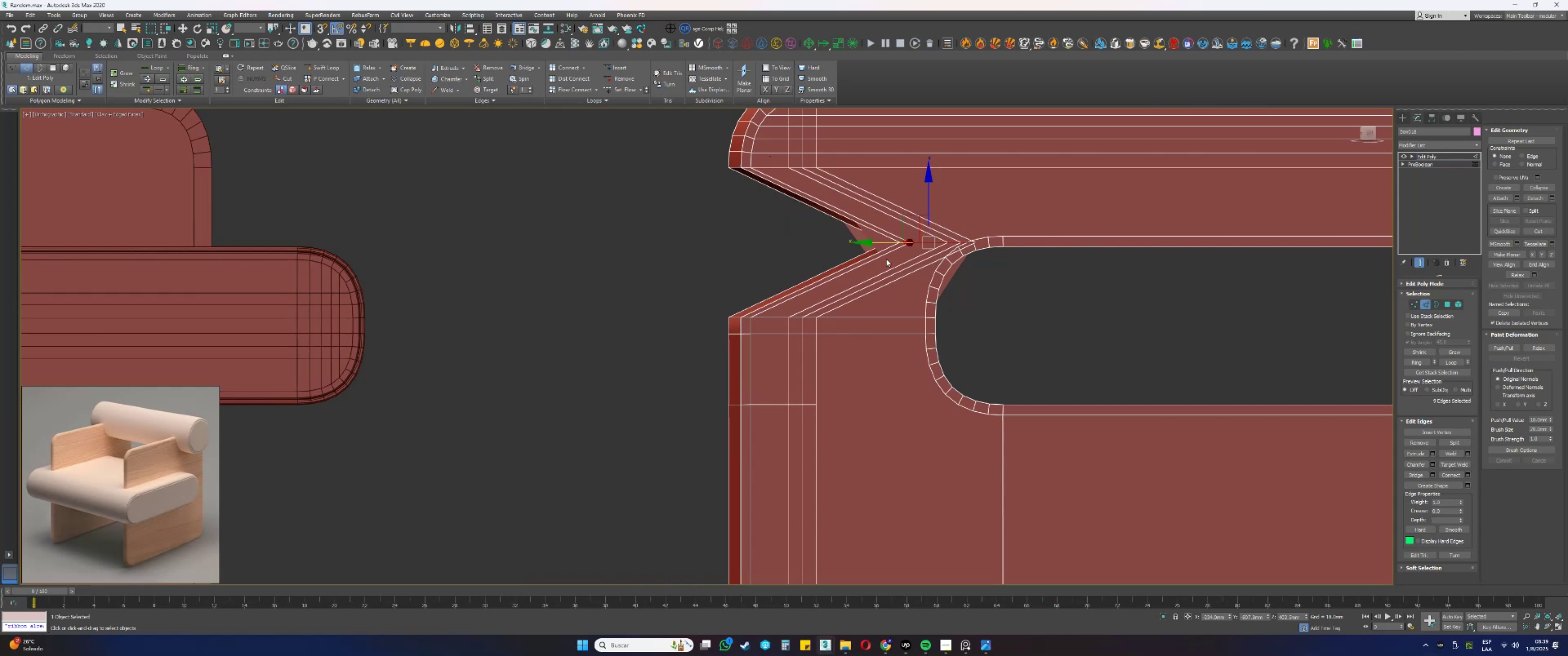 
key(Control+Z)
 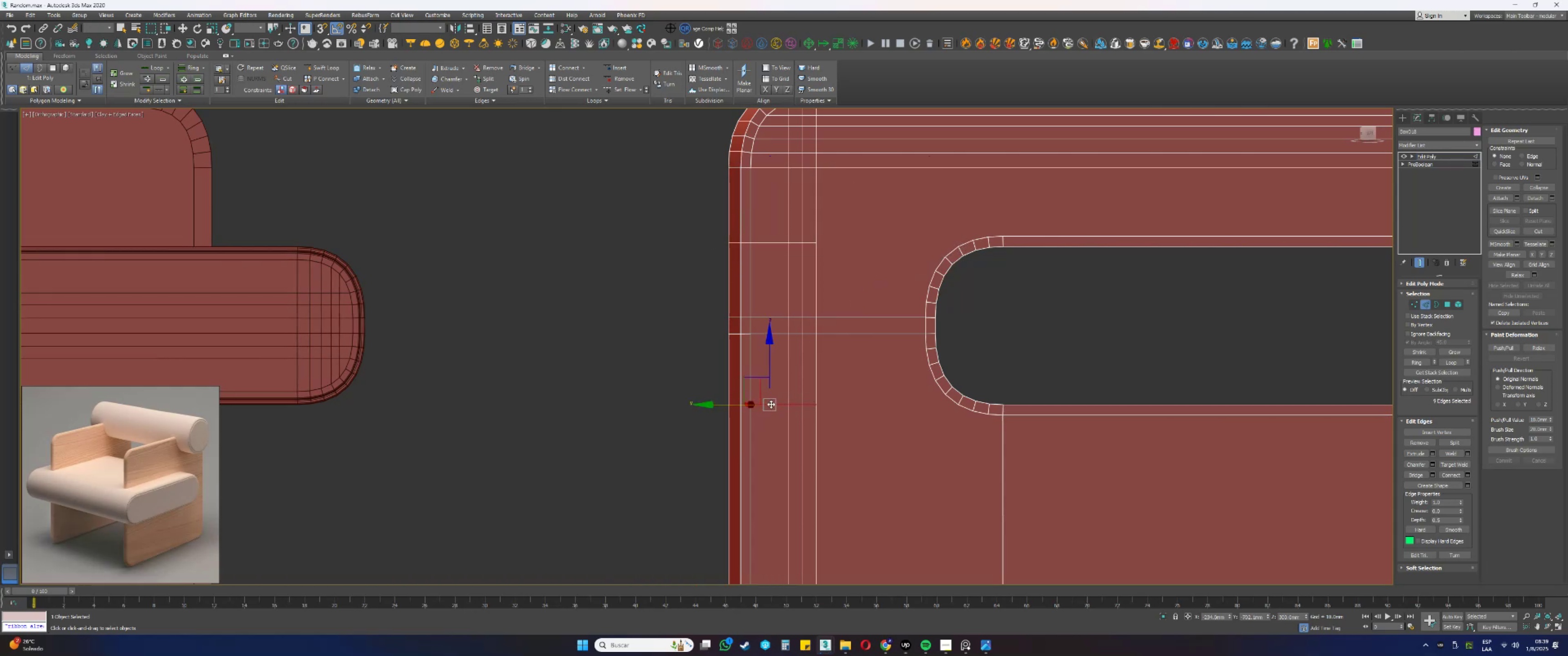 
left_click_drag(start_coordinate=[721, 404], to_coordinate=[864, 399])
 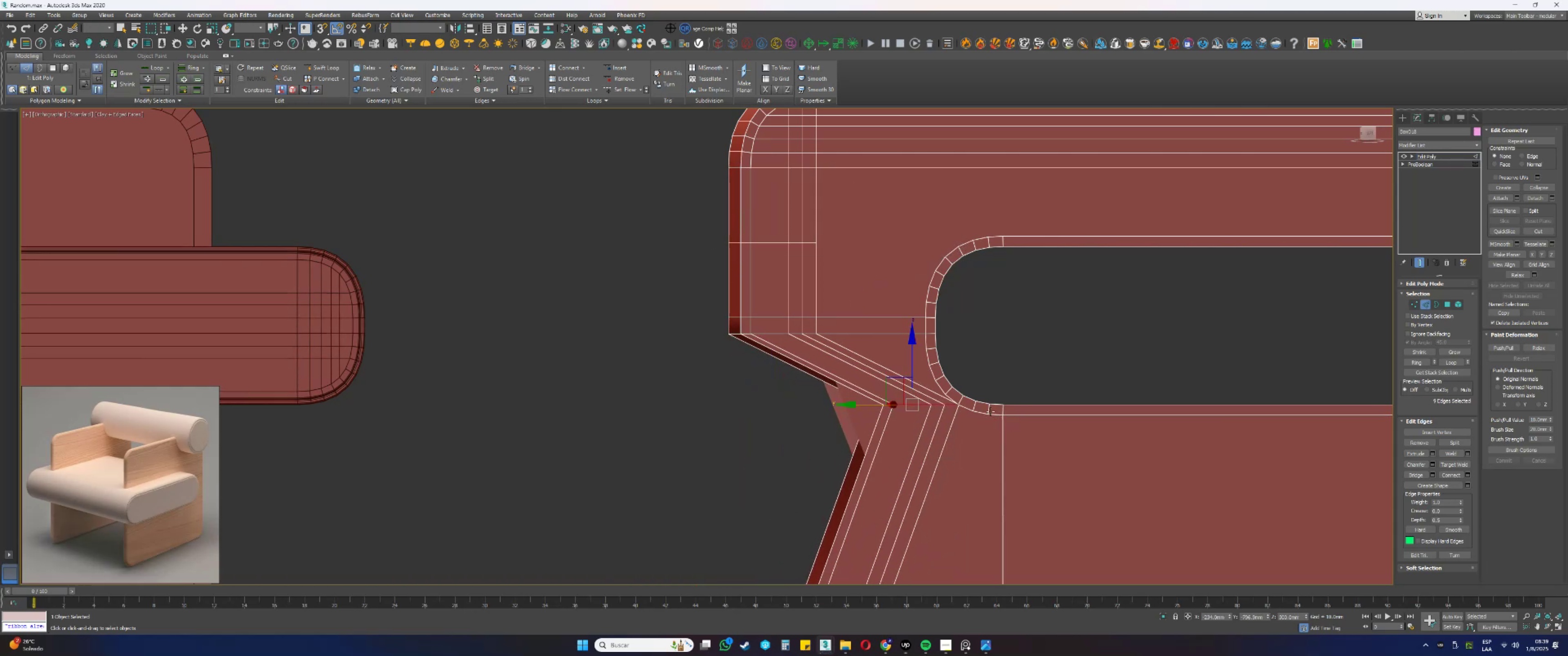 
key(Control+ControlLeft)
 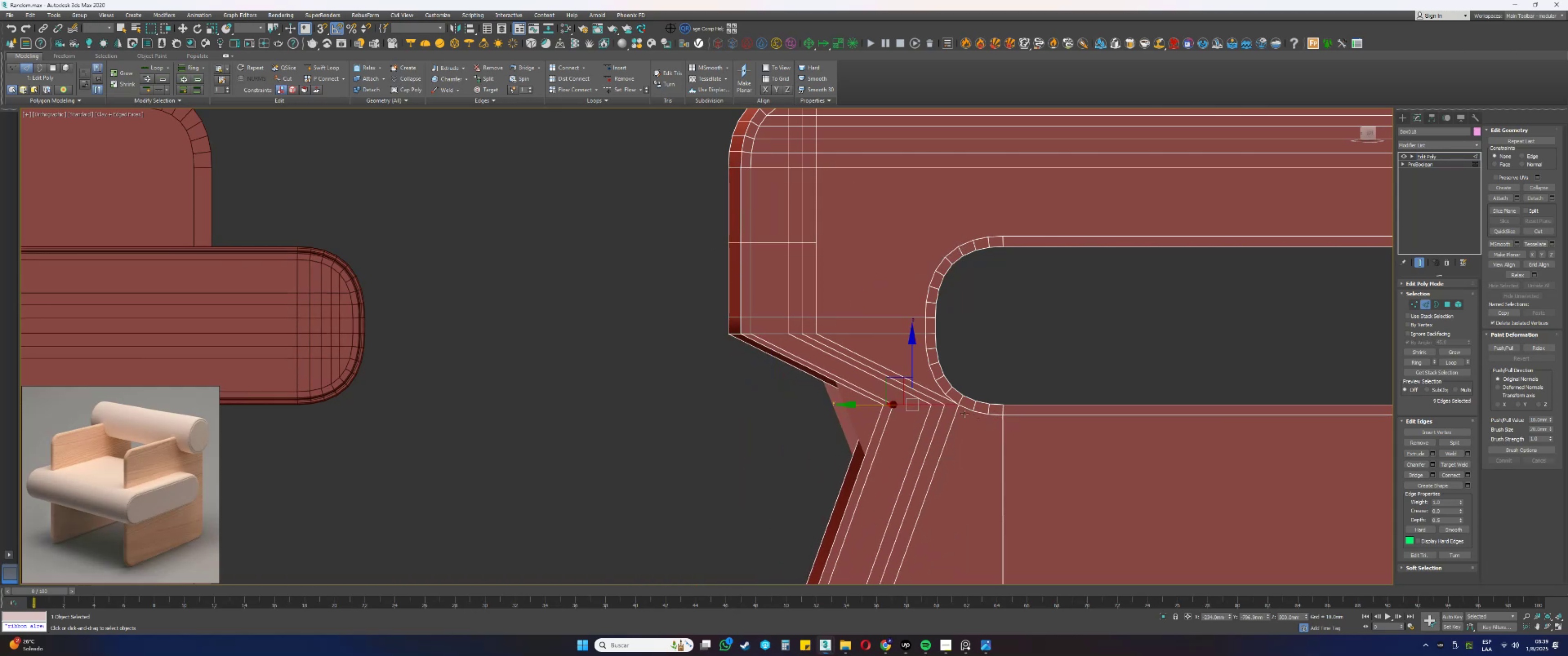 
key(Control+Z)
 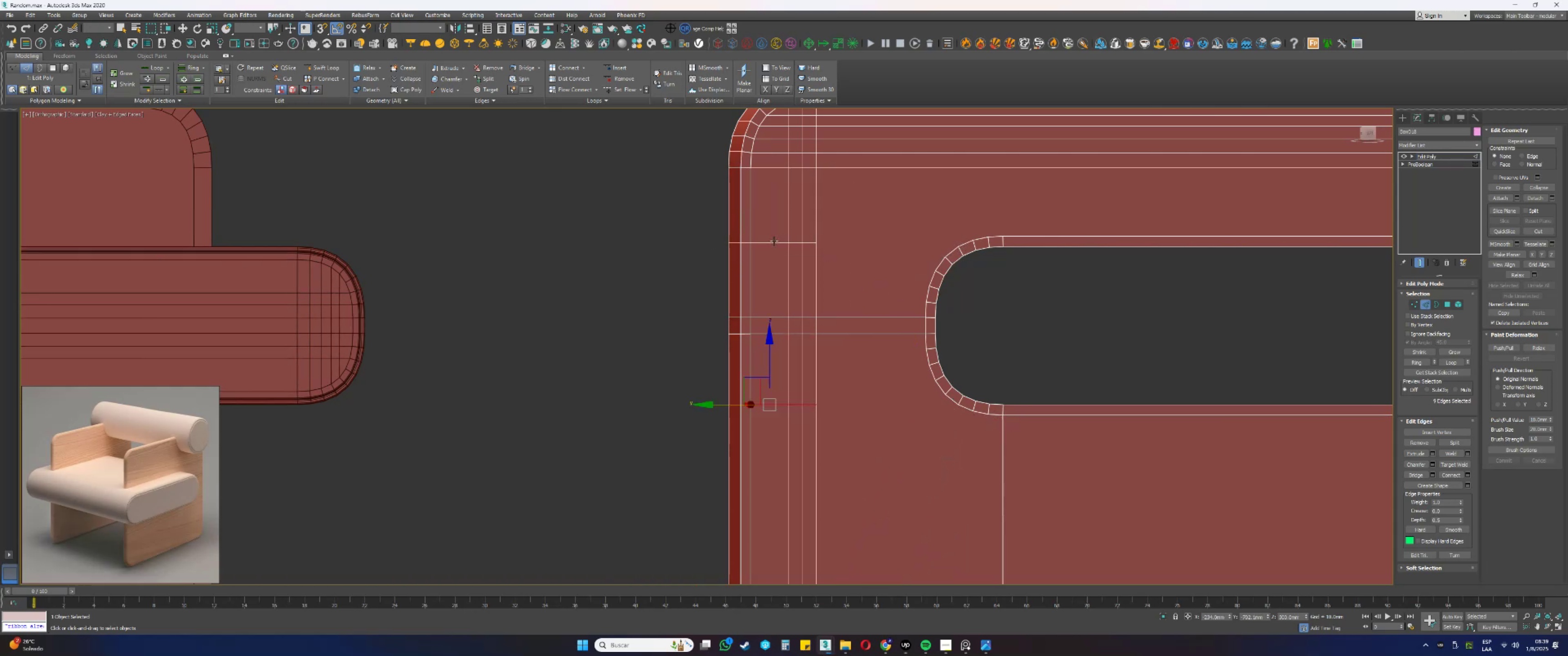 
double_click([772, 241])
 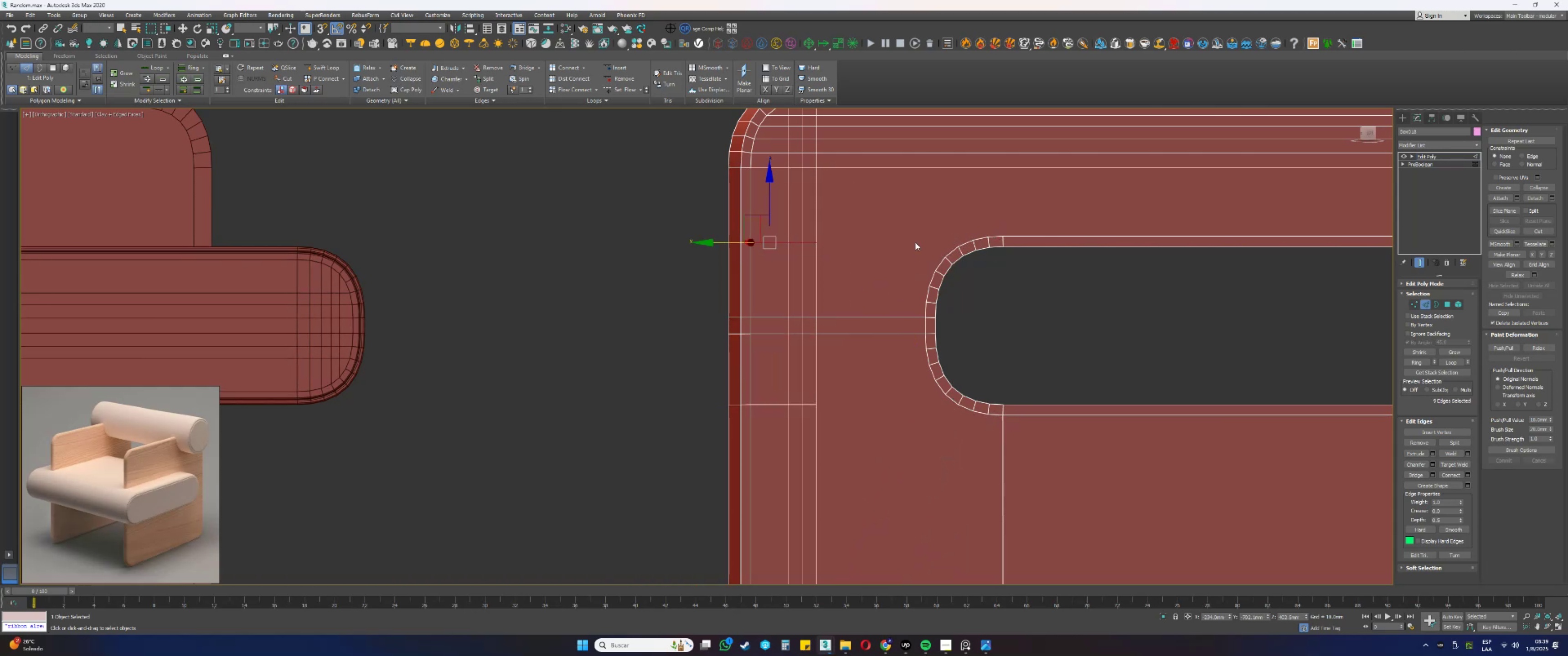 
left_click_drag(start_coordinate=[719, 242], to_coordinate=[863, 251])
 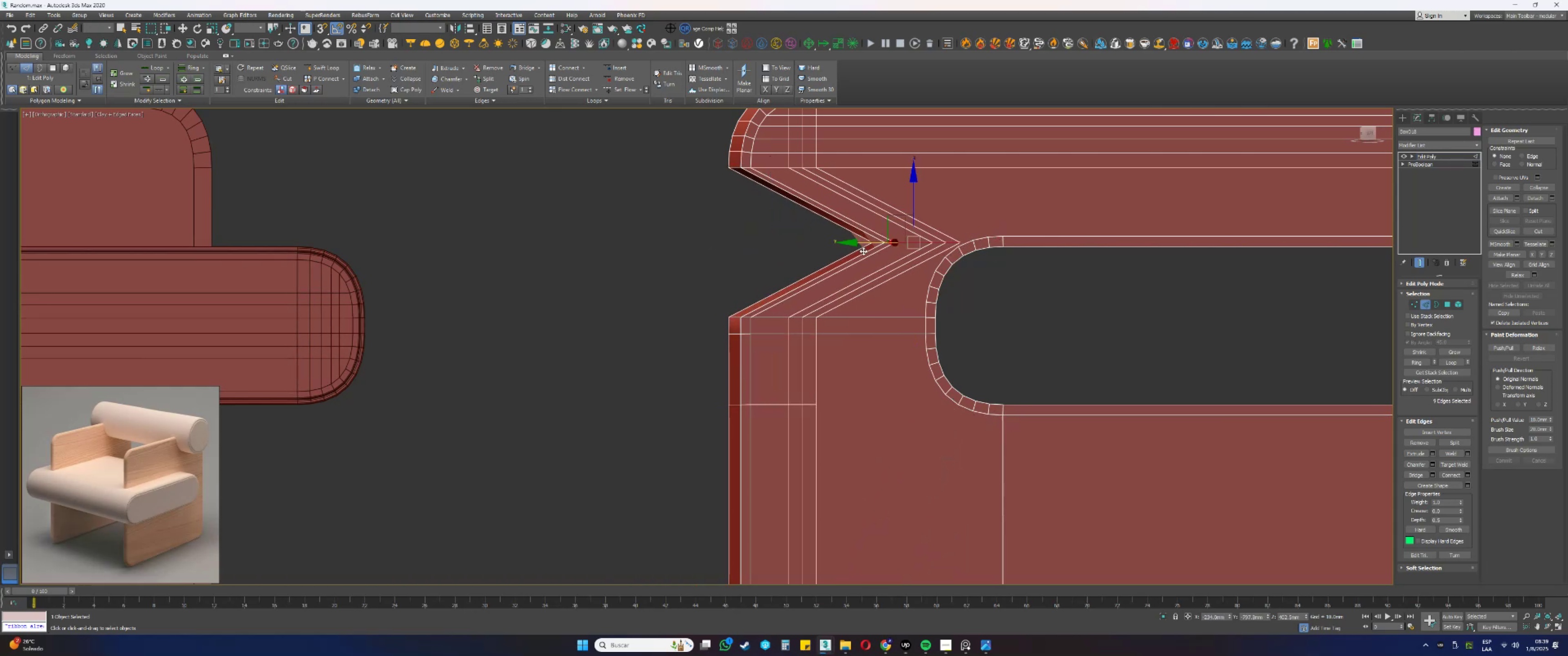 
key(Control+ControlLeft)
 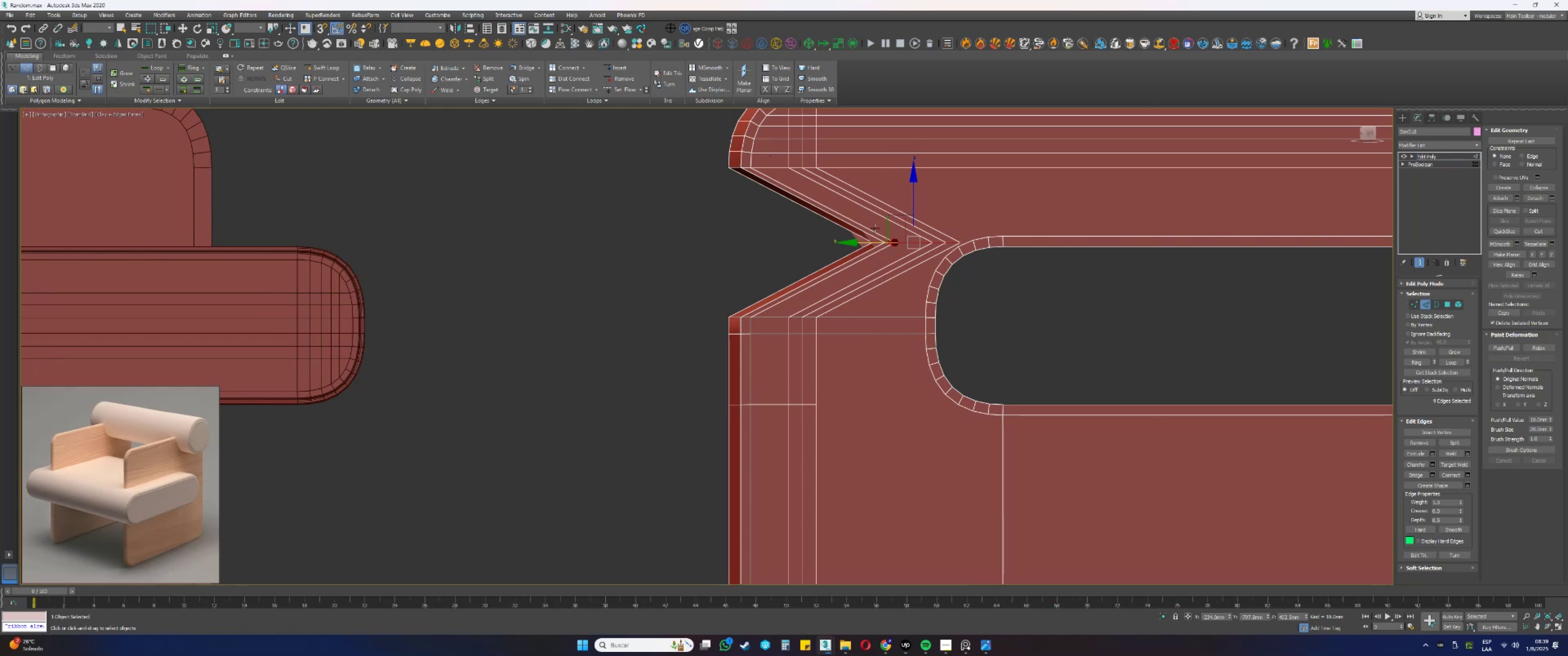 
key(Control+Z)
 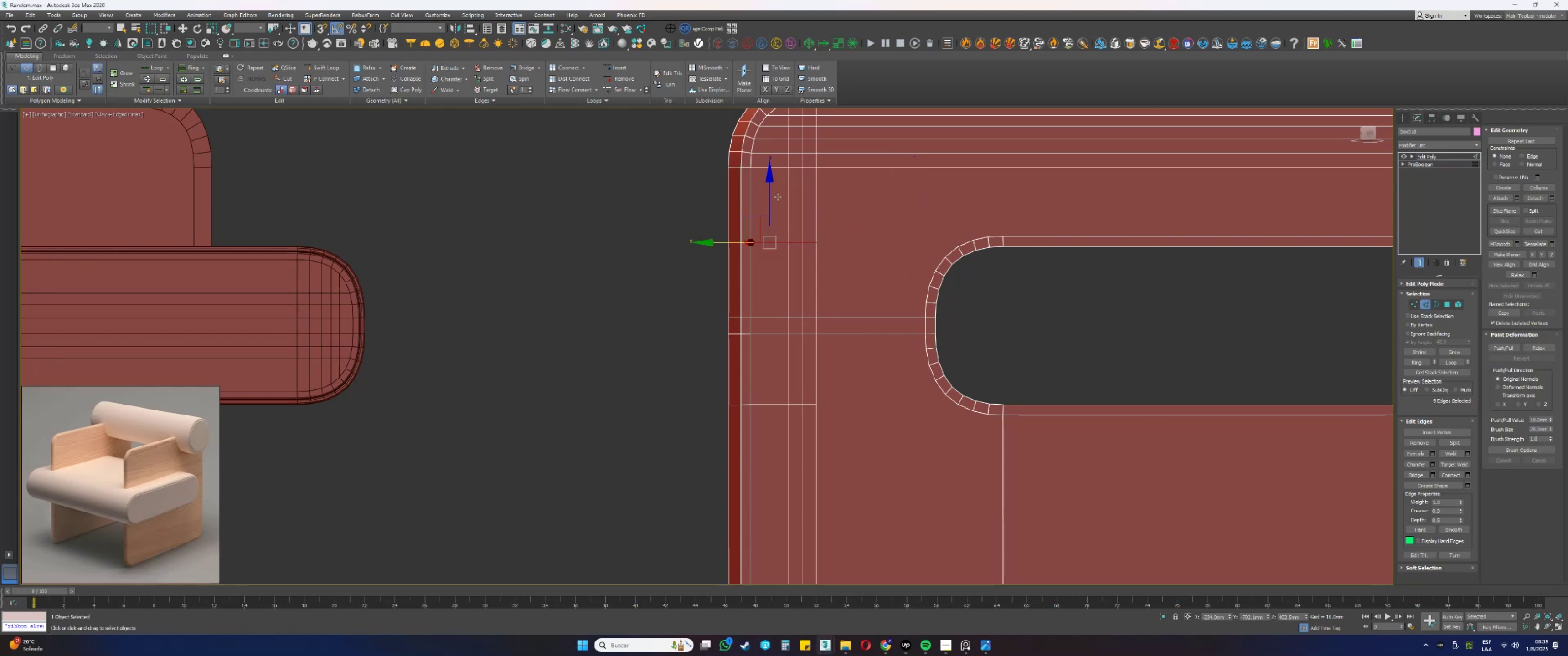 
left_click_drag(start_coordinate=[768, 195], to_coordinate=[1088, 272])
 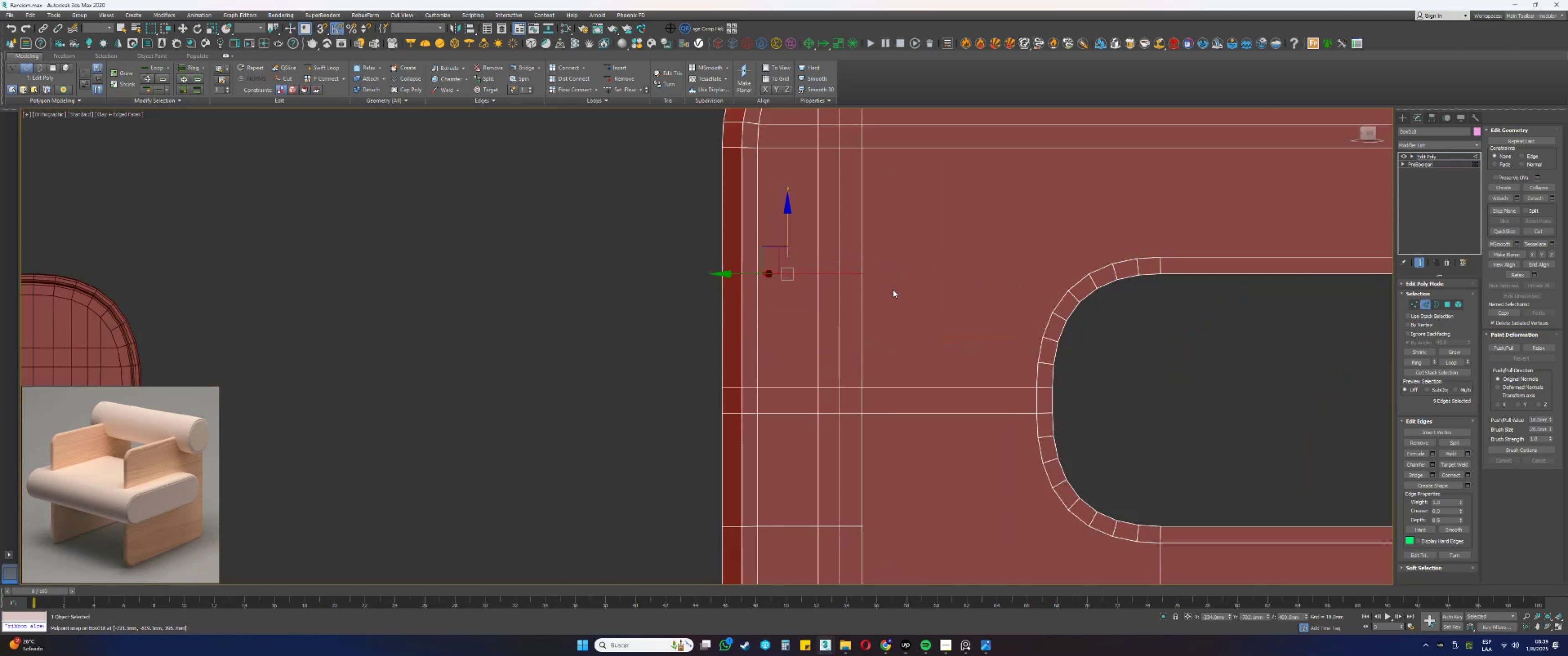 
type(zzs)
 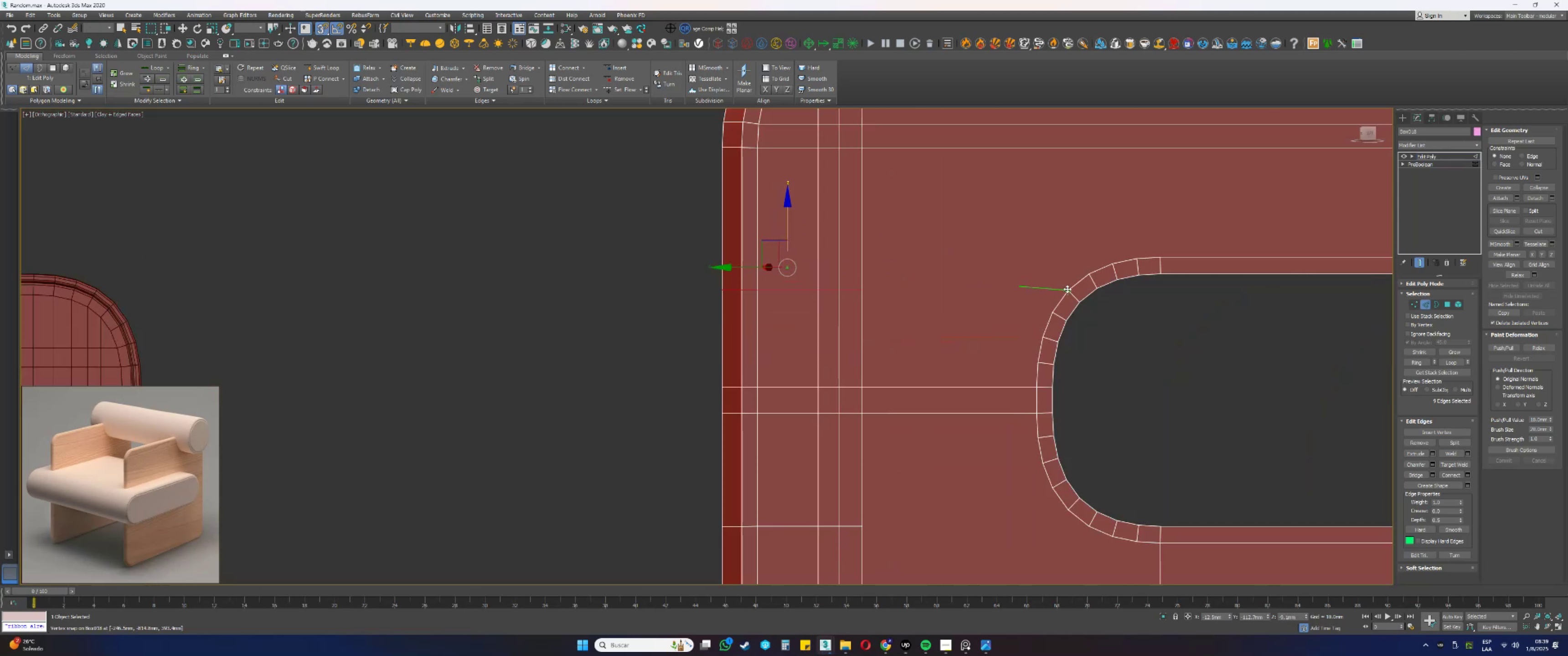 
scroll: coordinate [808, 265], scroll_direction: down, amount: 6.0
 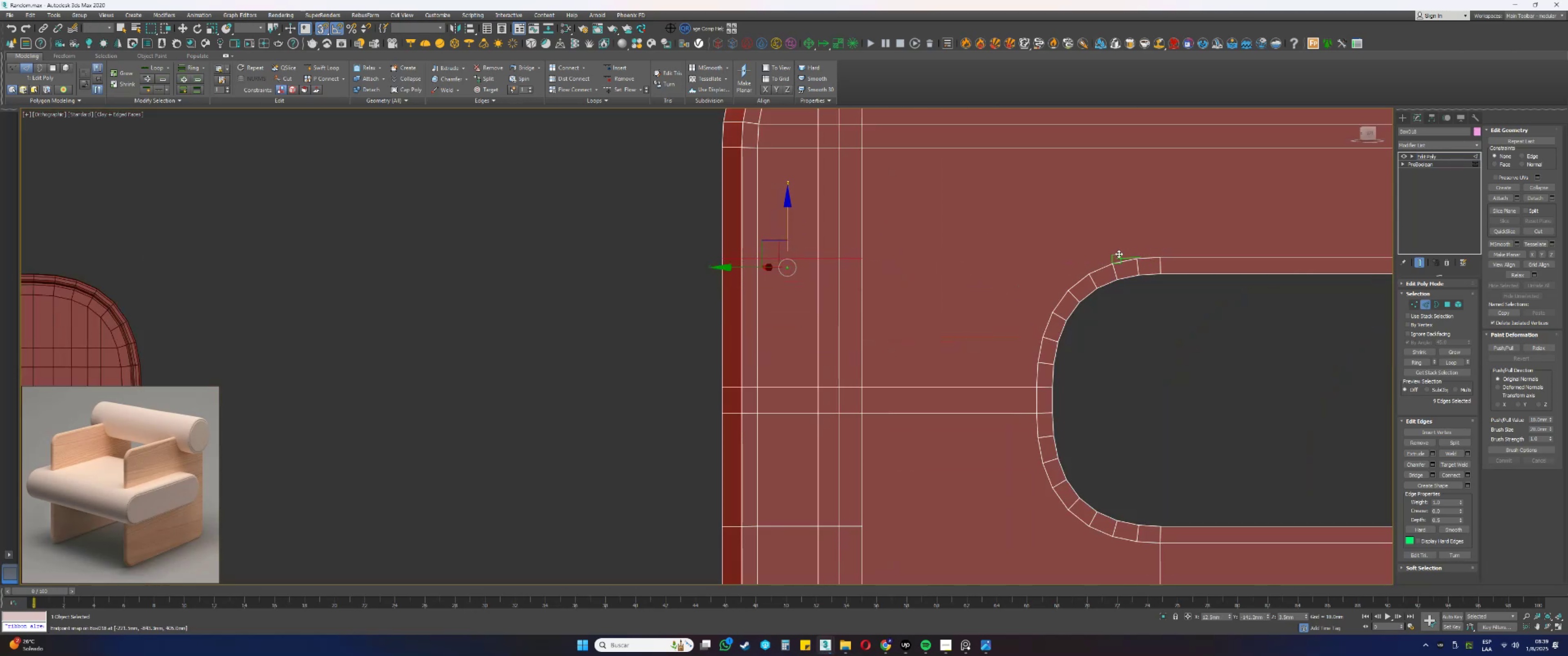 
type(sq1)
 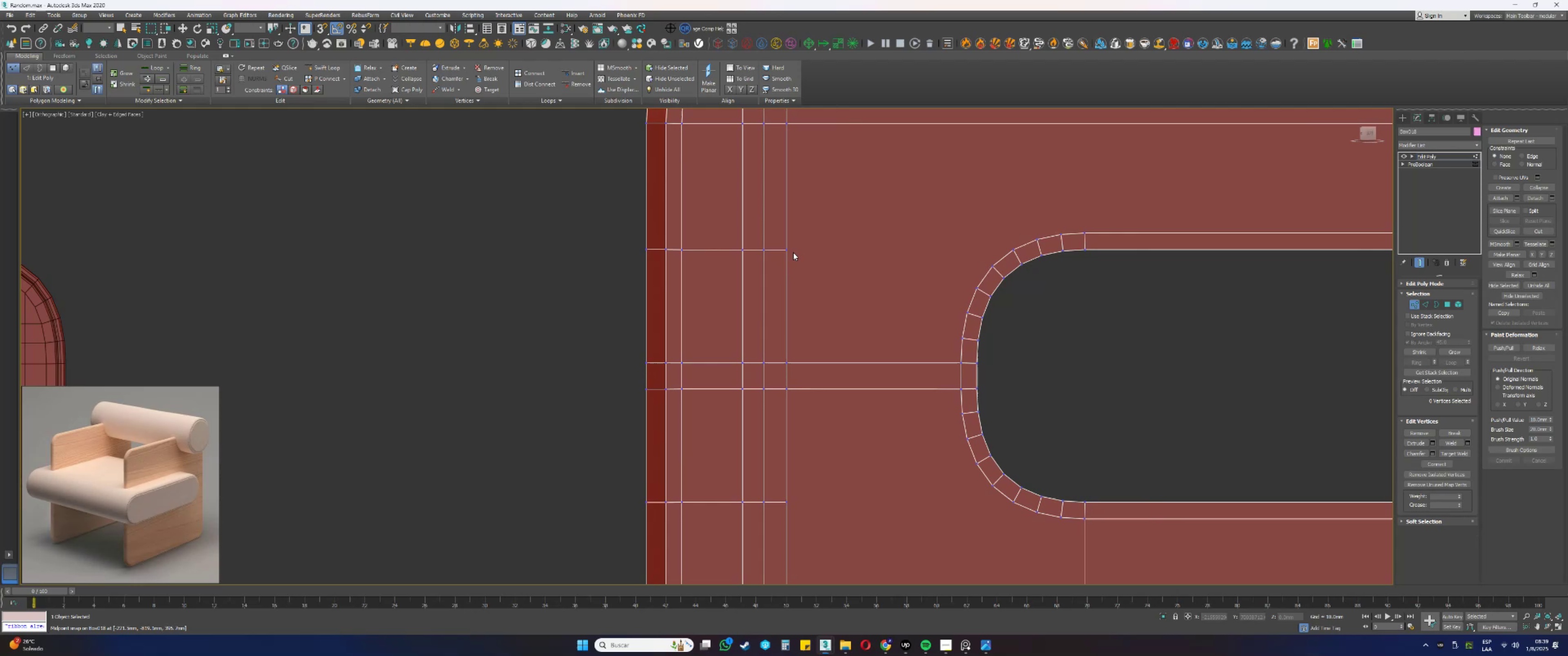 
left_click([788, 248])
 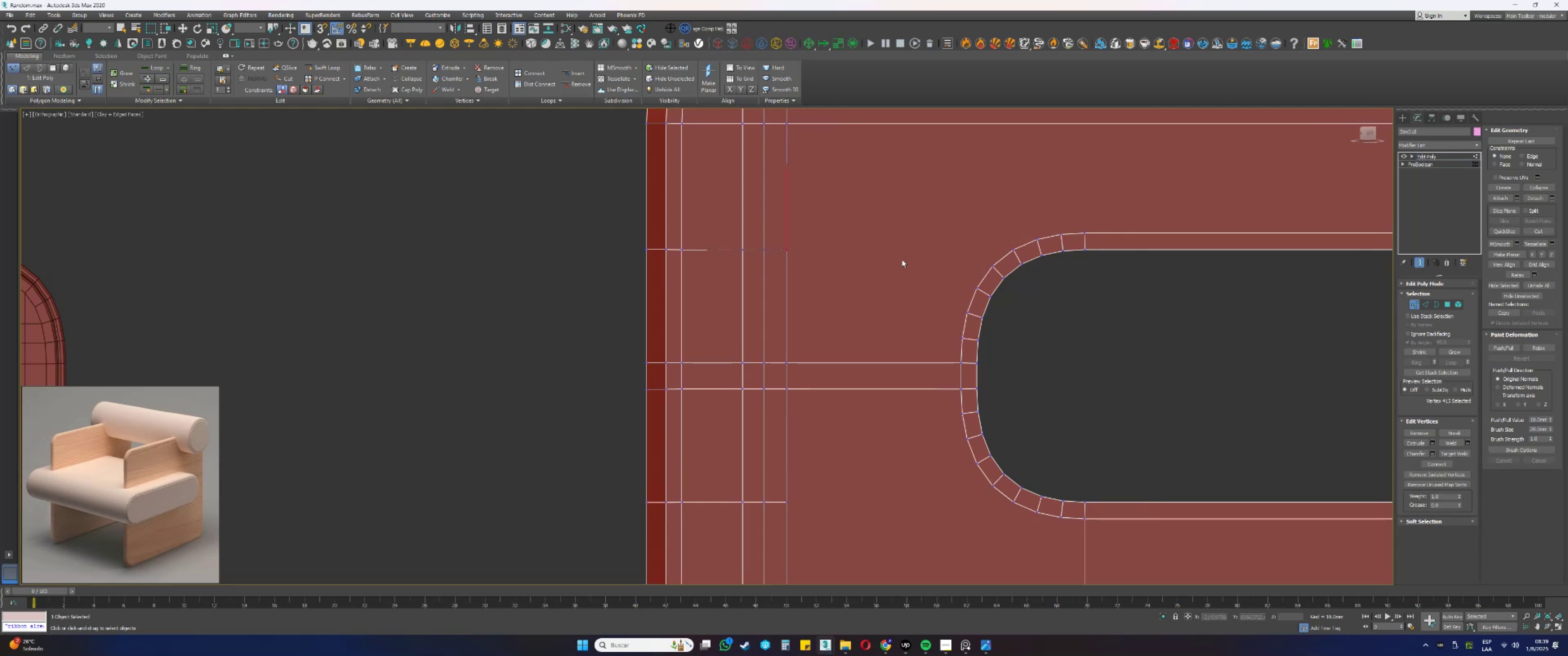 
hold_key(key=ControlLeft, duration=1.03)
left_click([1013, 248])
 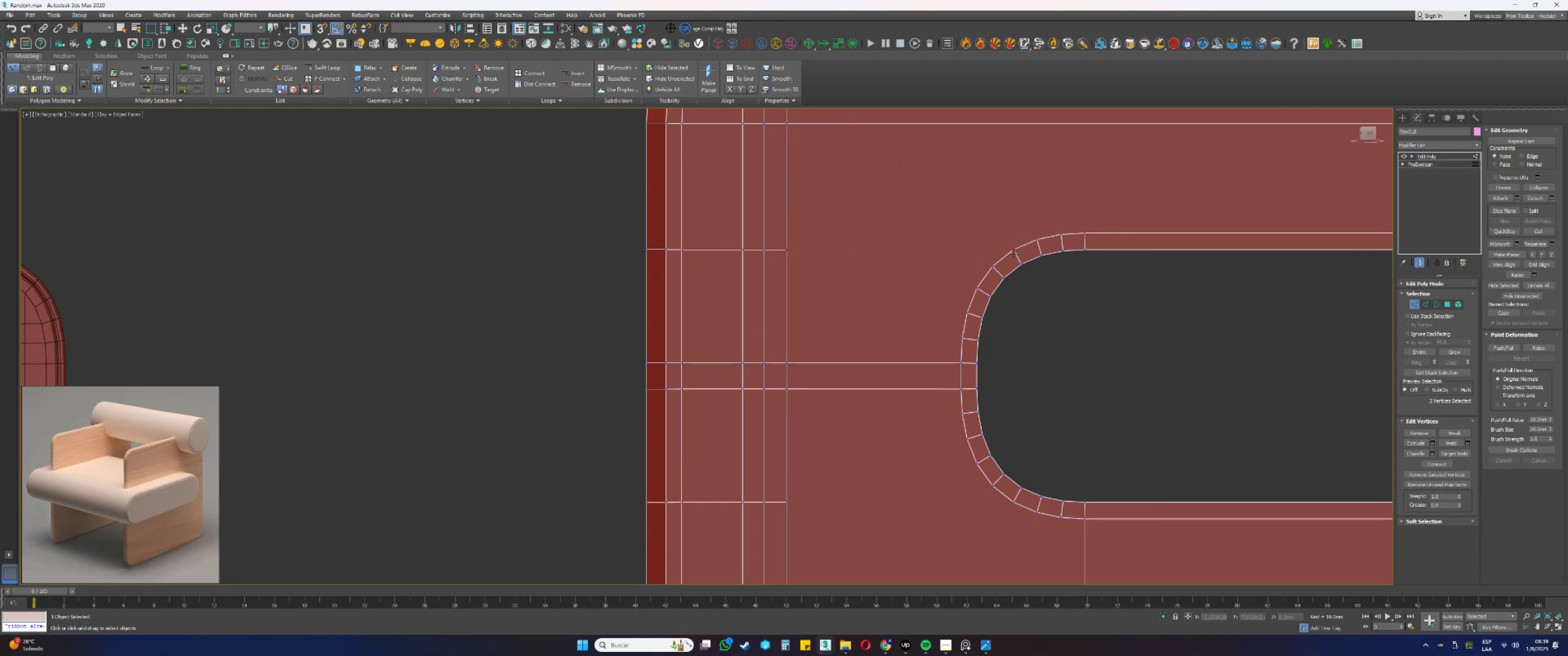 
type(ss)
 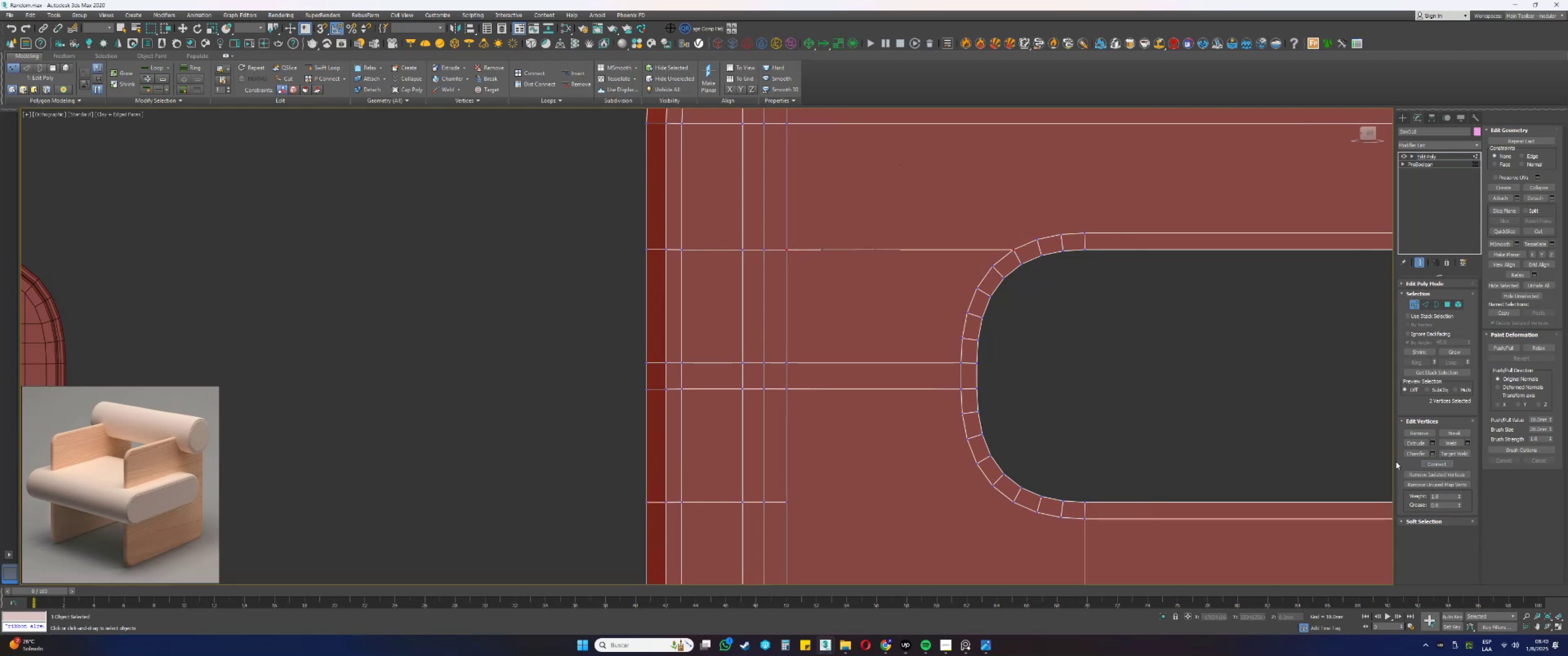 
scroll: coordinate [834, 299], scroll_direction: down, amount: 2.0
 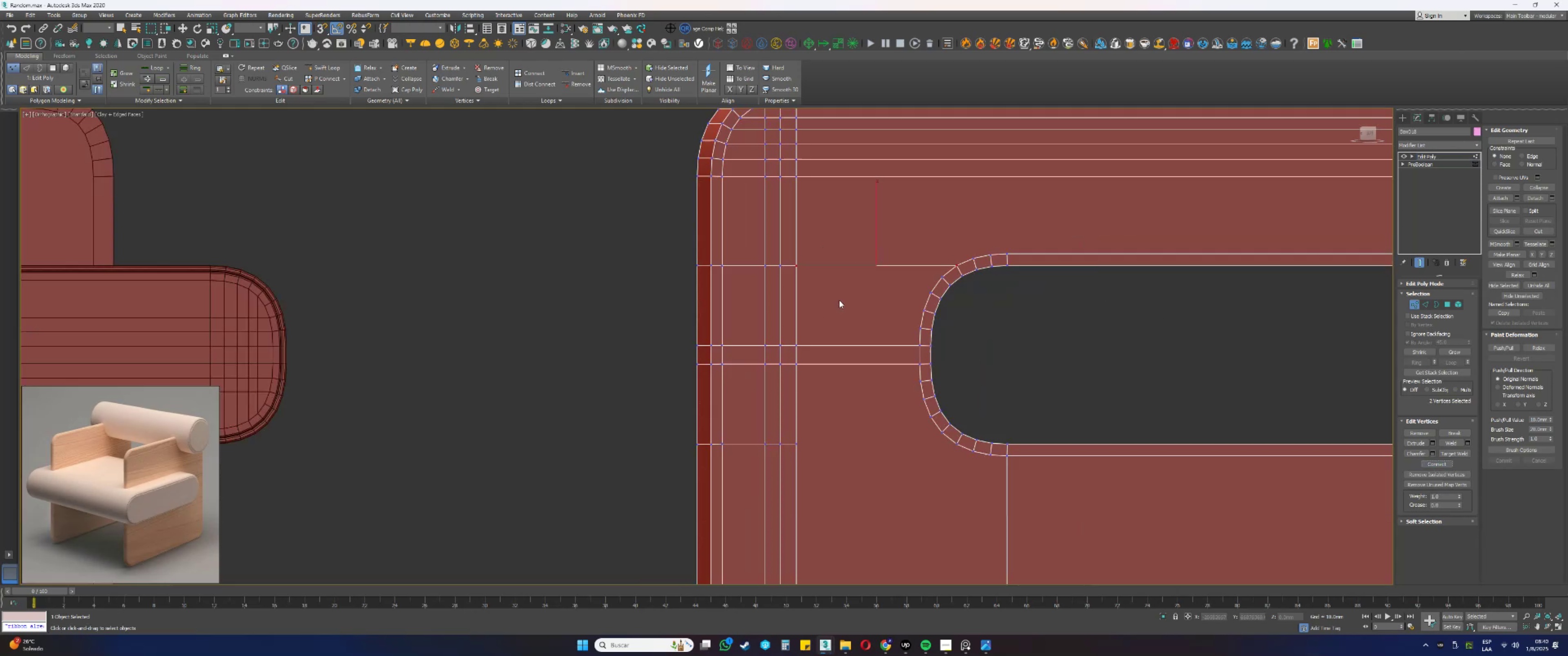 
key(Alt+AltLeft)
 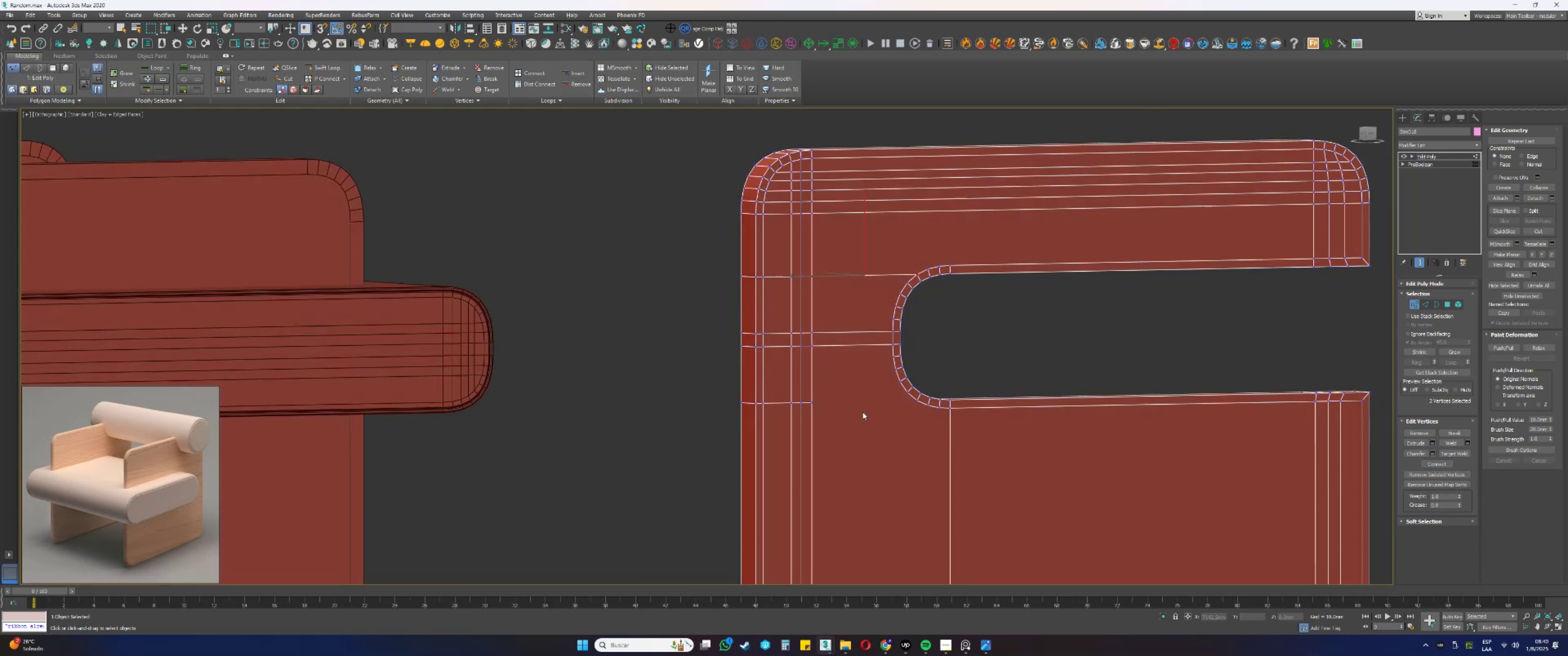 
scroll: coordinate [808, 408], scroll_direction: up, amount: 2.0
 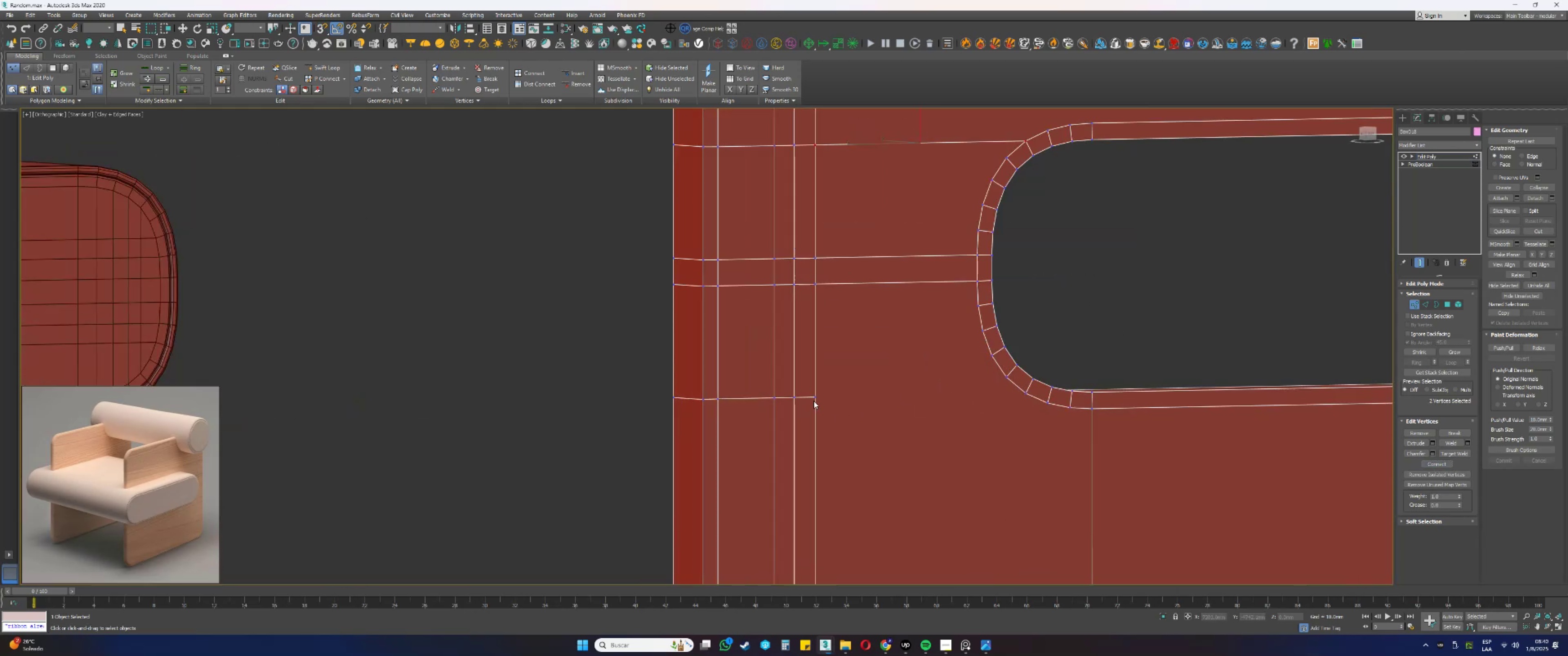 
left_click([814, 398])
 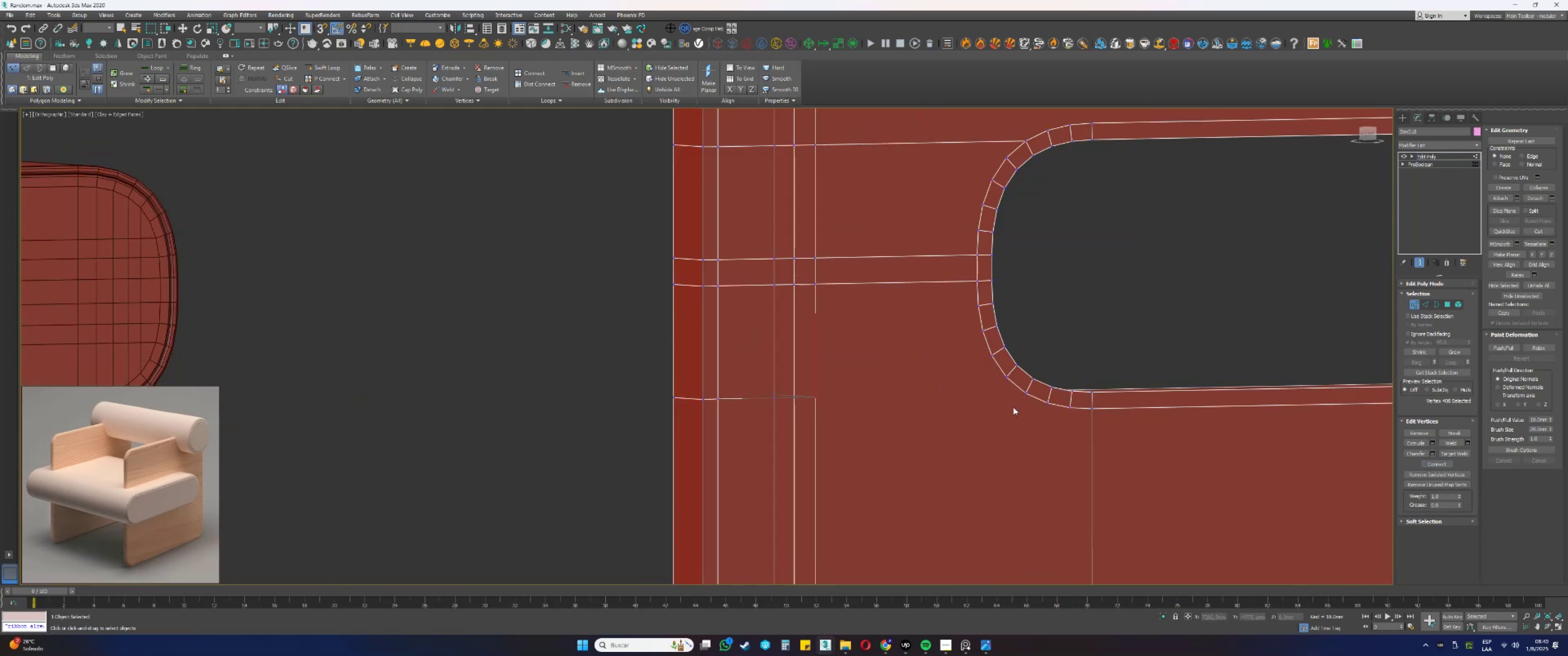 
hold_key(key=ControlLeft, duration=0.95)
left_click([1026, 394])
 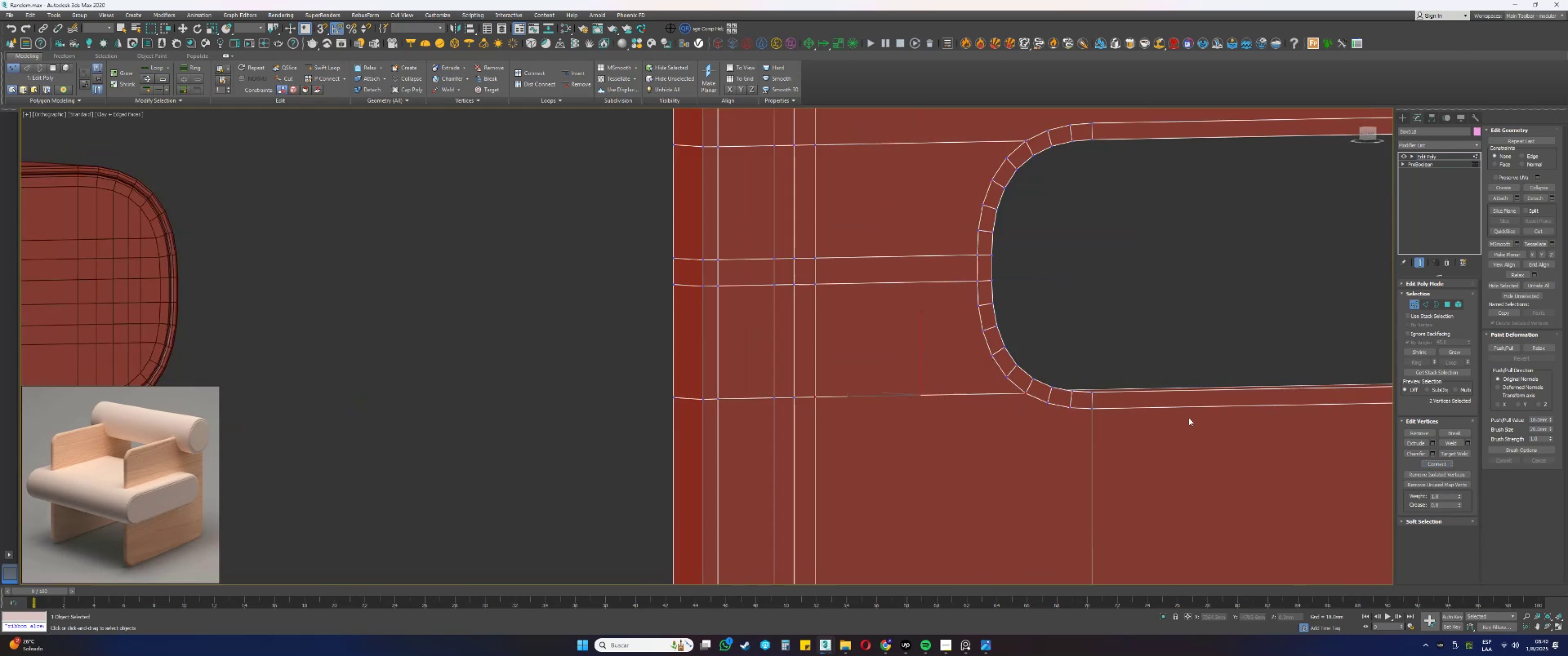 
scroll: coordinate [834, 343], scroll_direction: down, amount: 1.0
 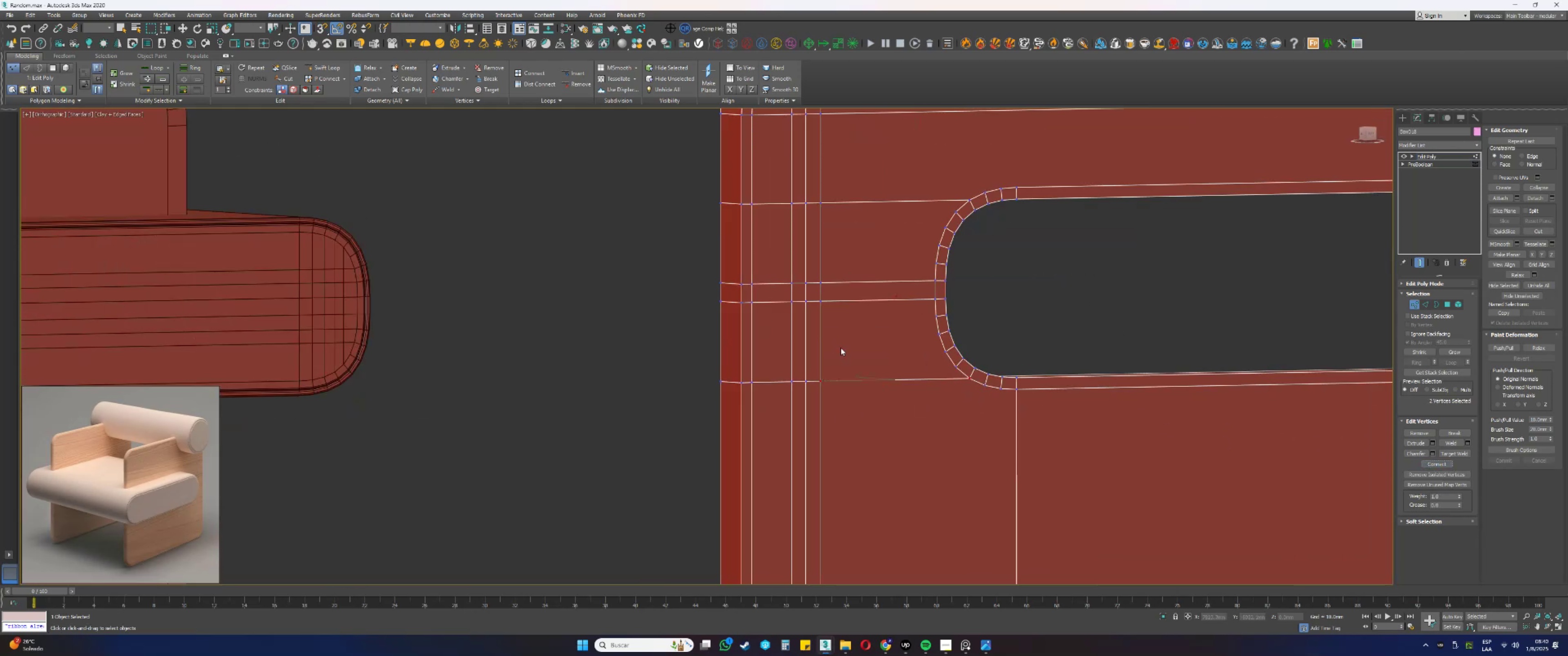 
hold_key(key=AltLeft, duration=0.91)
 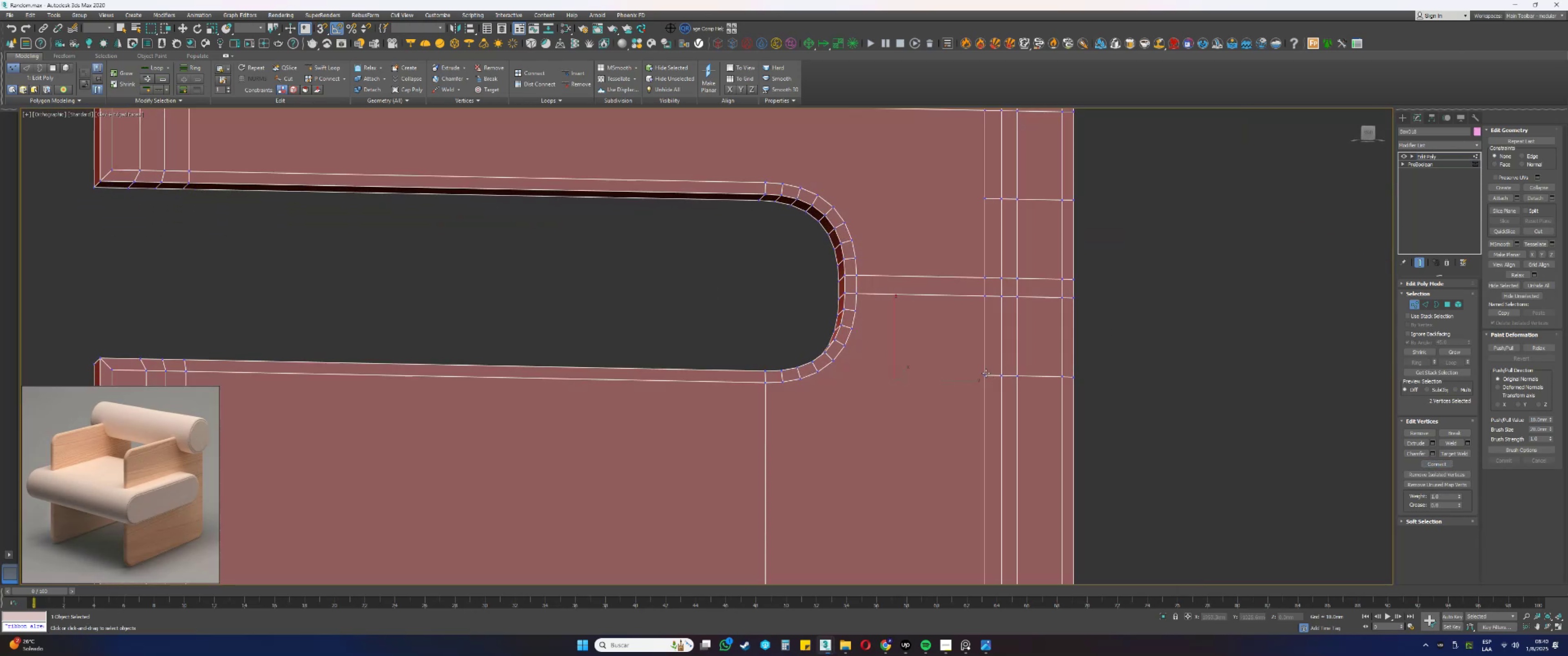 
left_click([985, 374])
 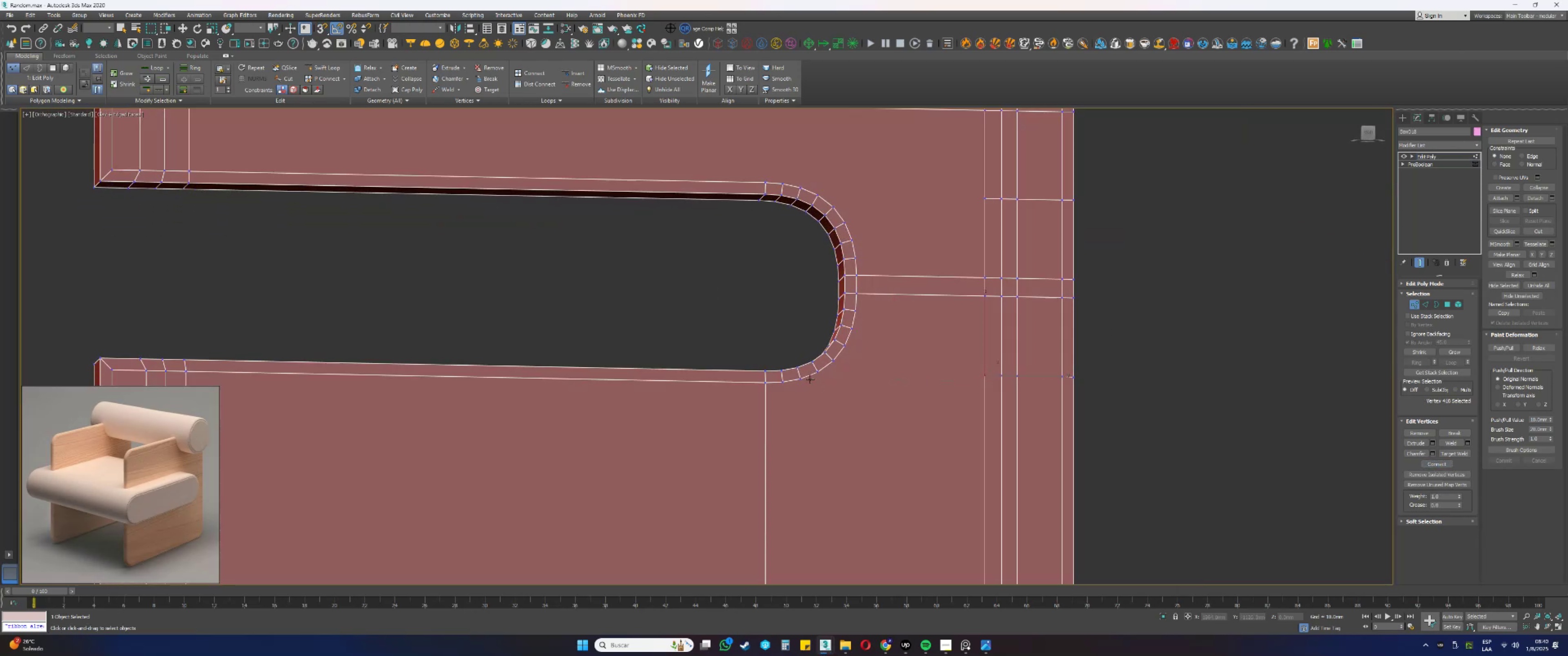 
hold_key(key=ControlLeft, duration=0.45)
 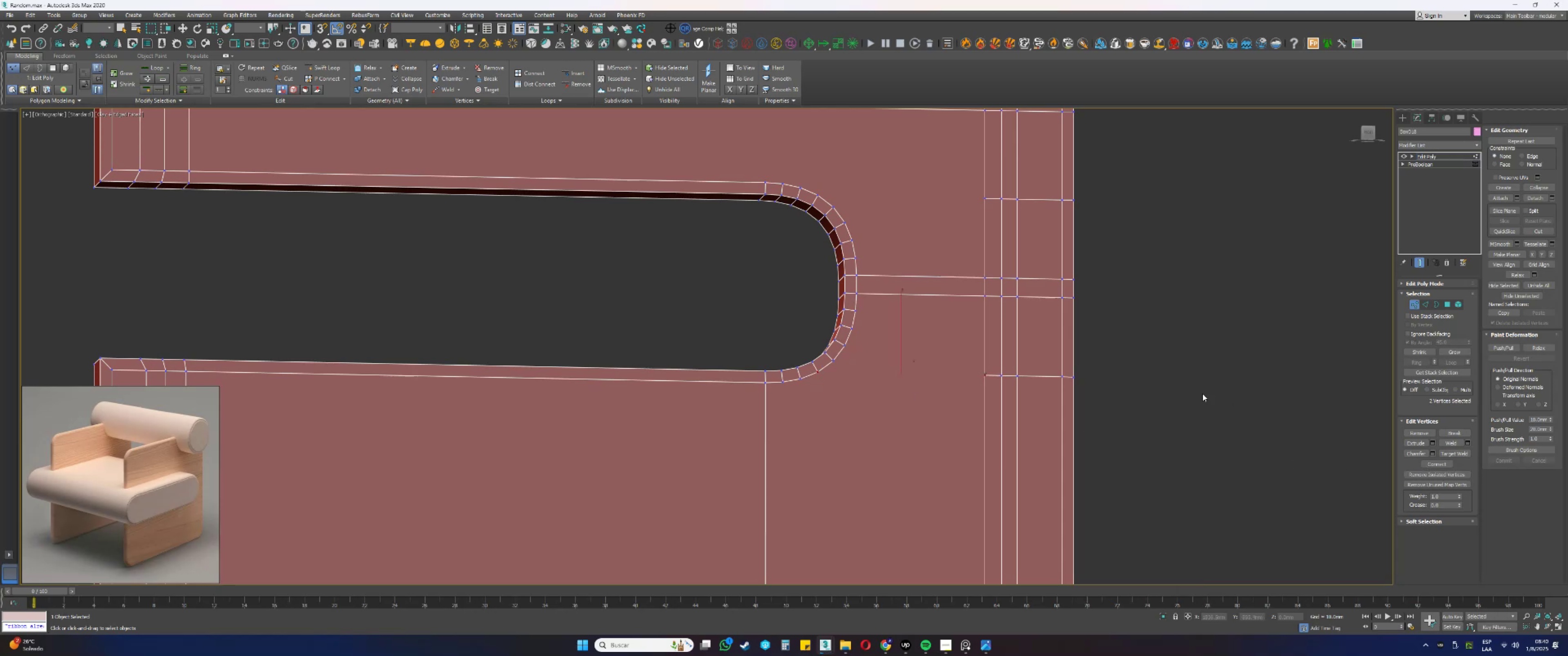 
left_click([1438, 464])
 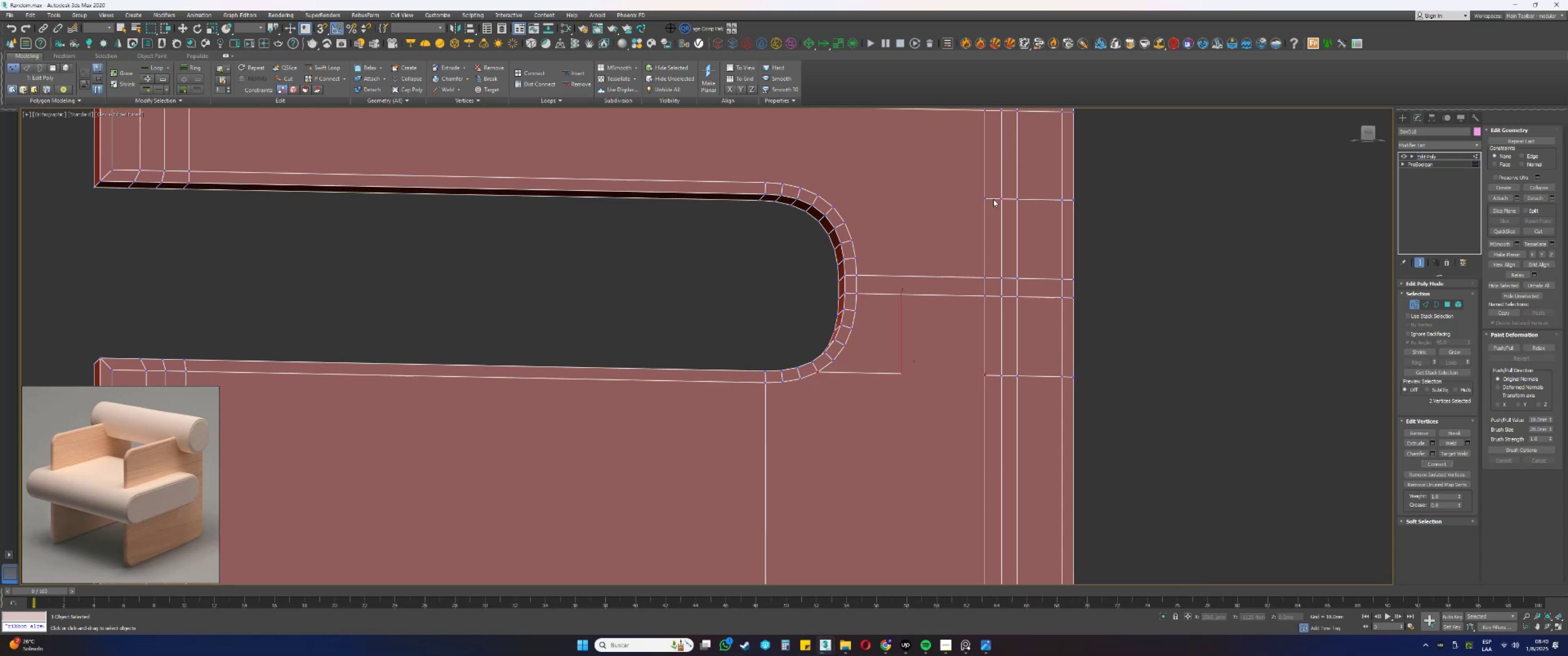 
key(Alt+AltLeft)
 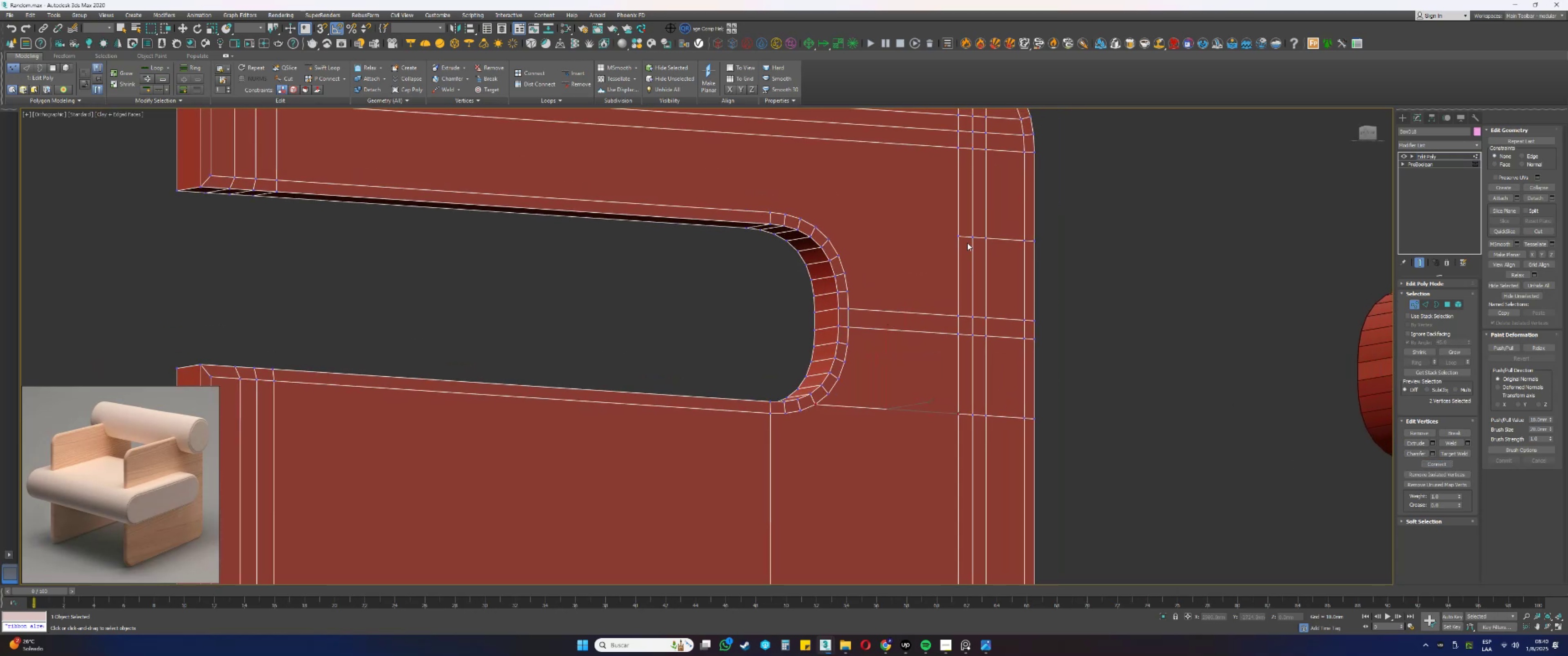 
left_click([959, 236])
 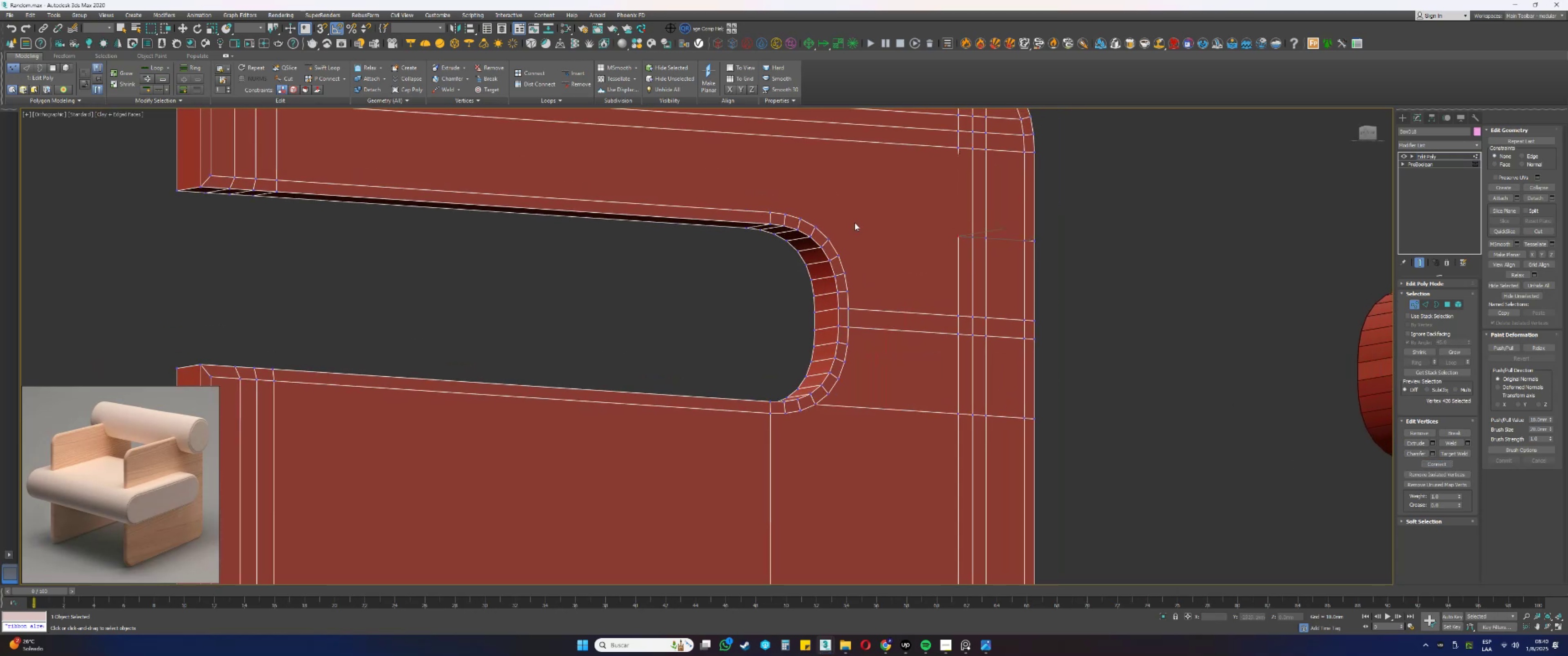 
hold_key(key=ControlLeft, duration=0.55)
left_click([816, 224])
 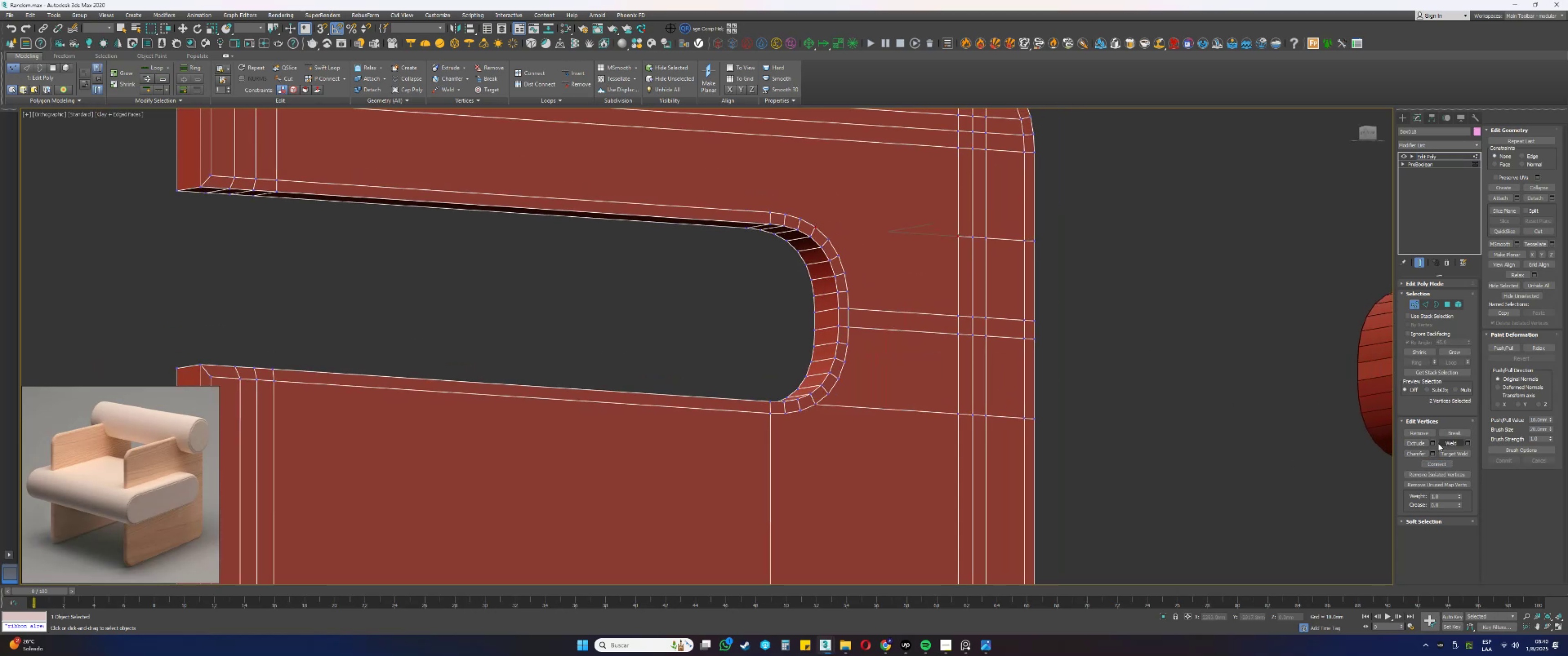 
left_click([1436, 466])
 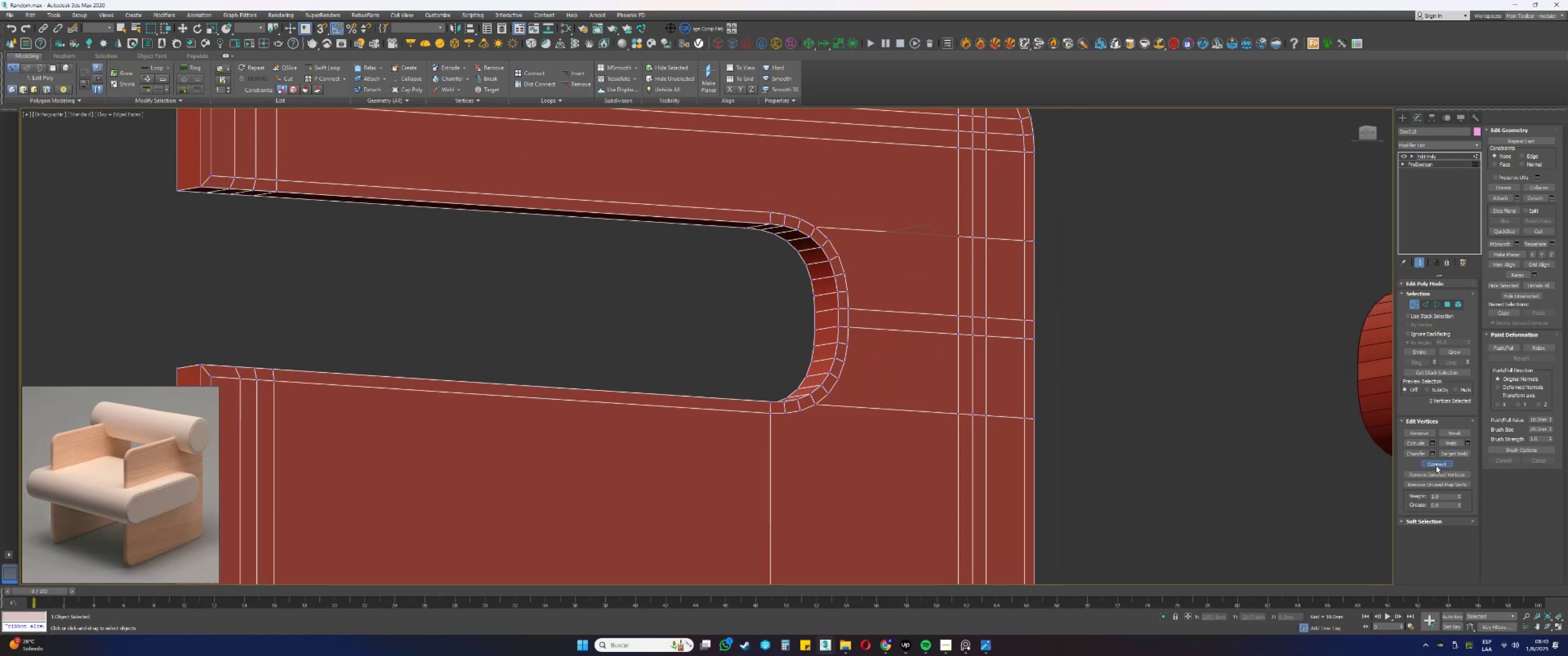 
hold_key(key=AltLeft, duration=0.49)
 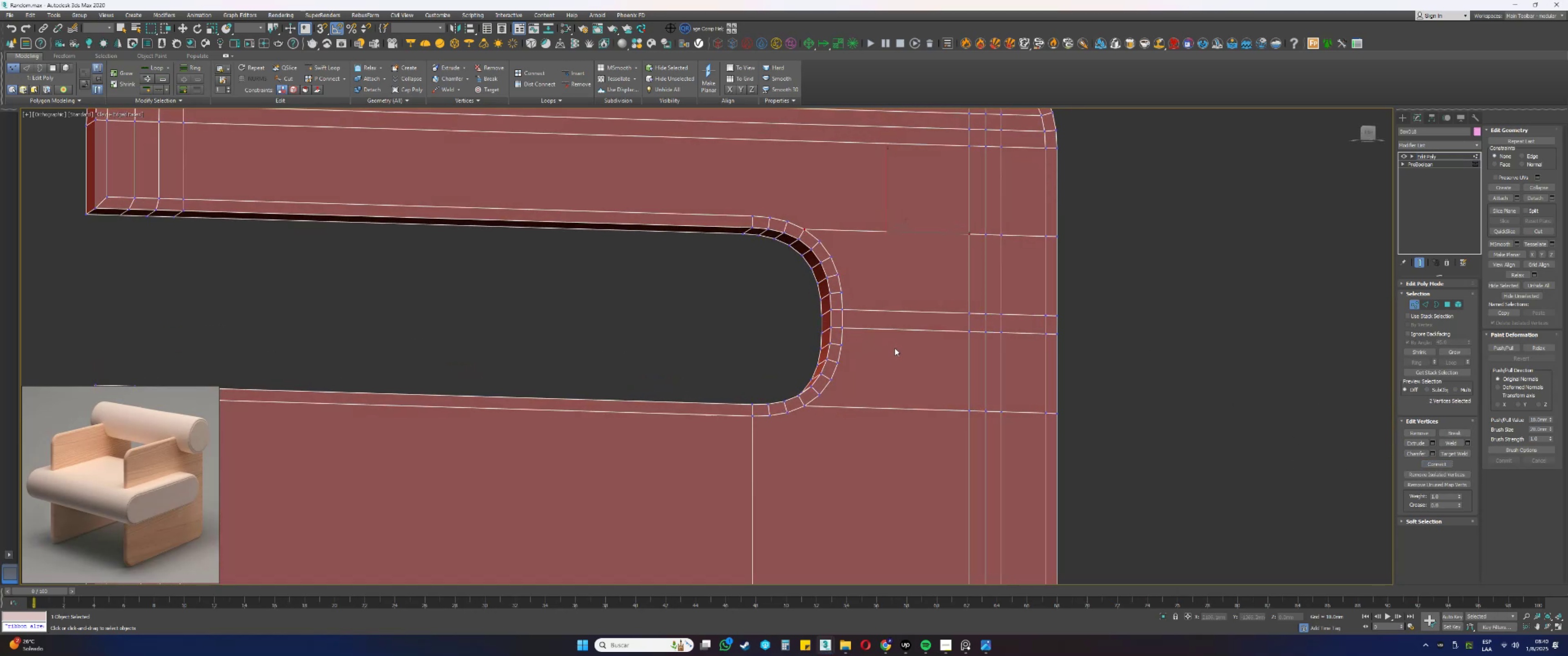 
key(2)
 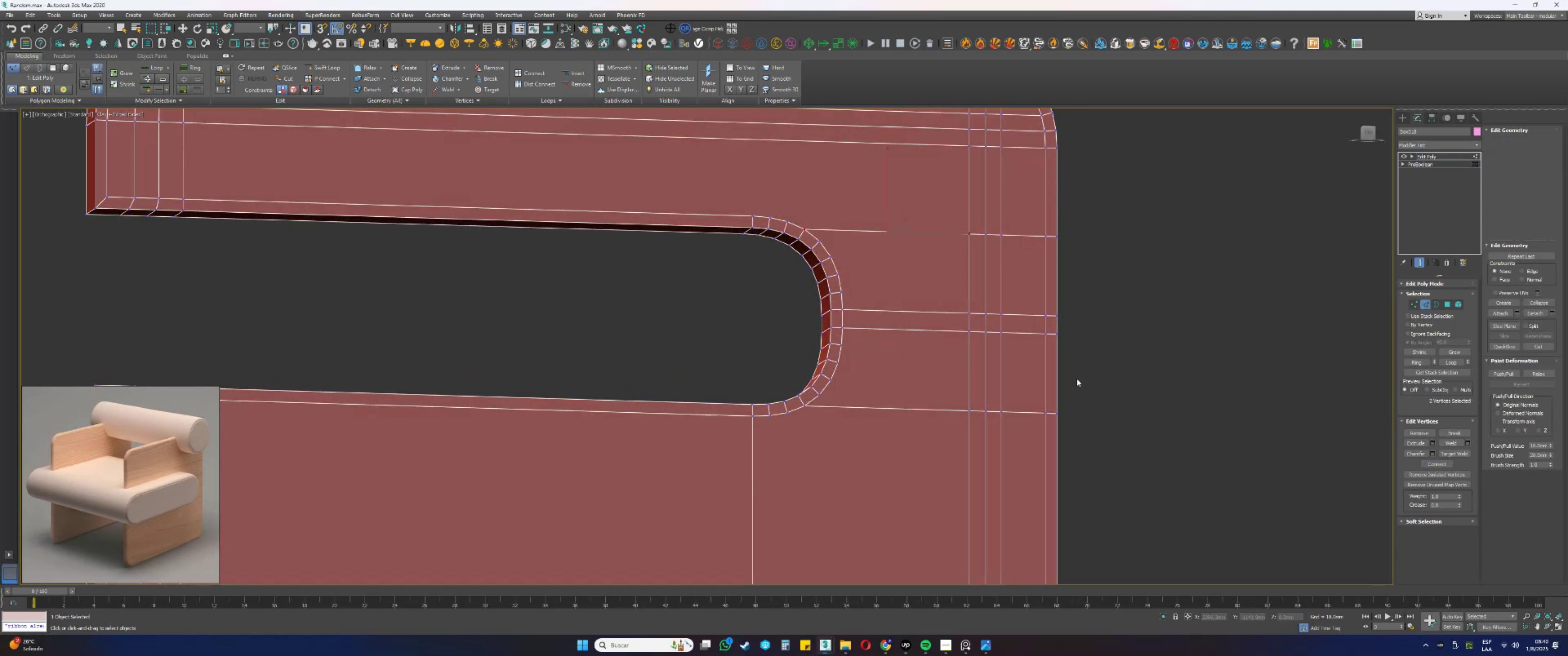 
left_click_drag(start_coordinate=[1119, 381], to_coordinate=[934, 357])
 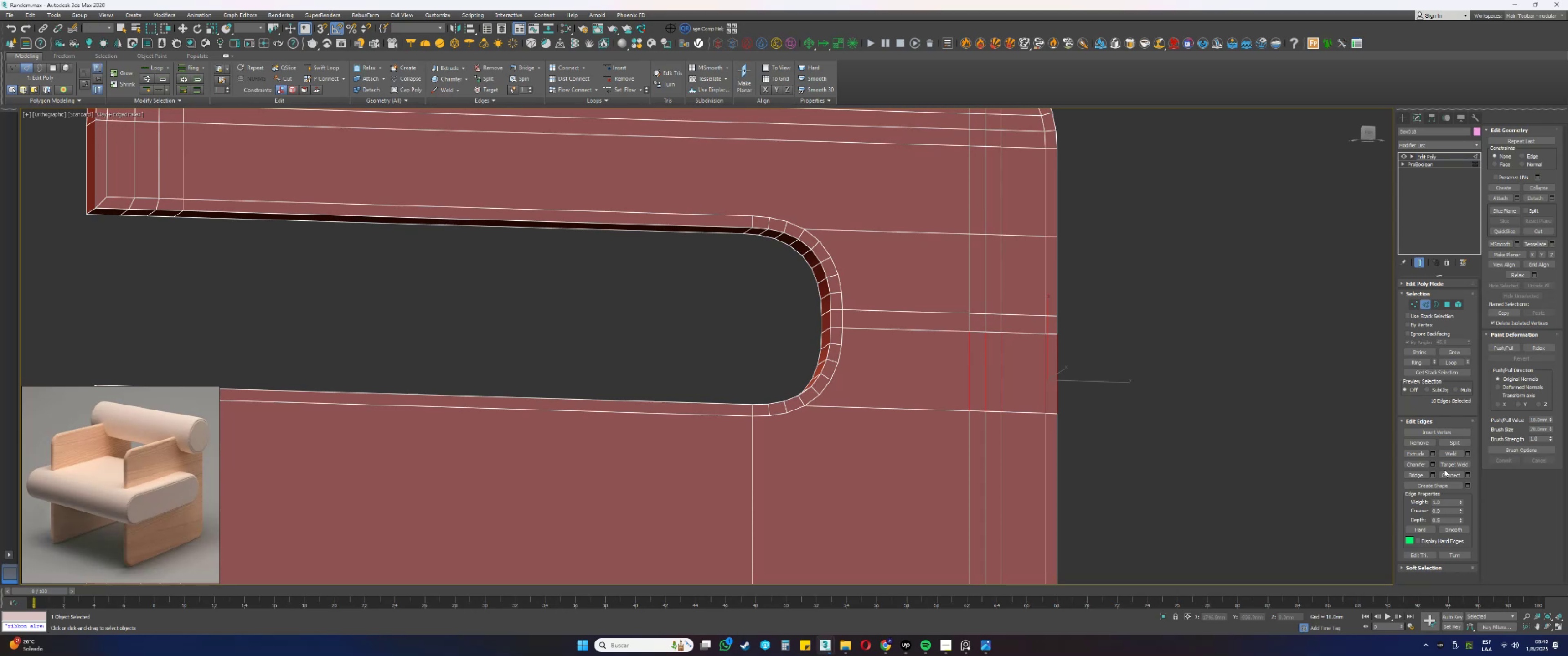 
key(F3)
 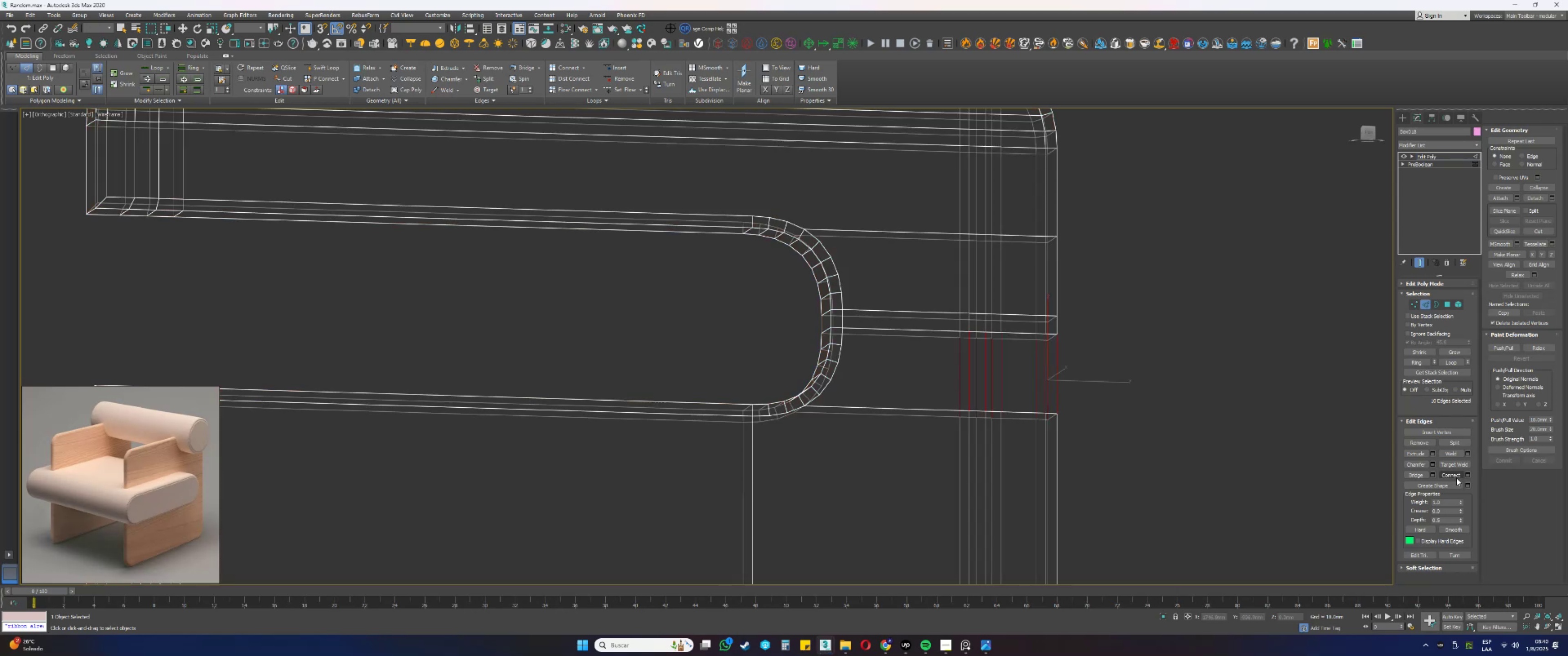 
left_click([1456, 477])
 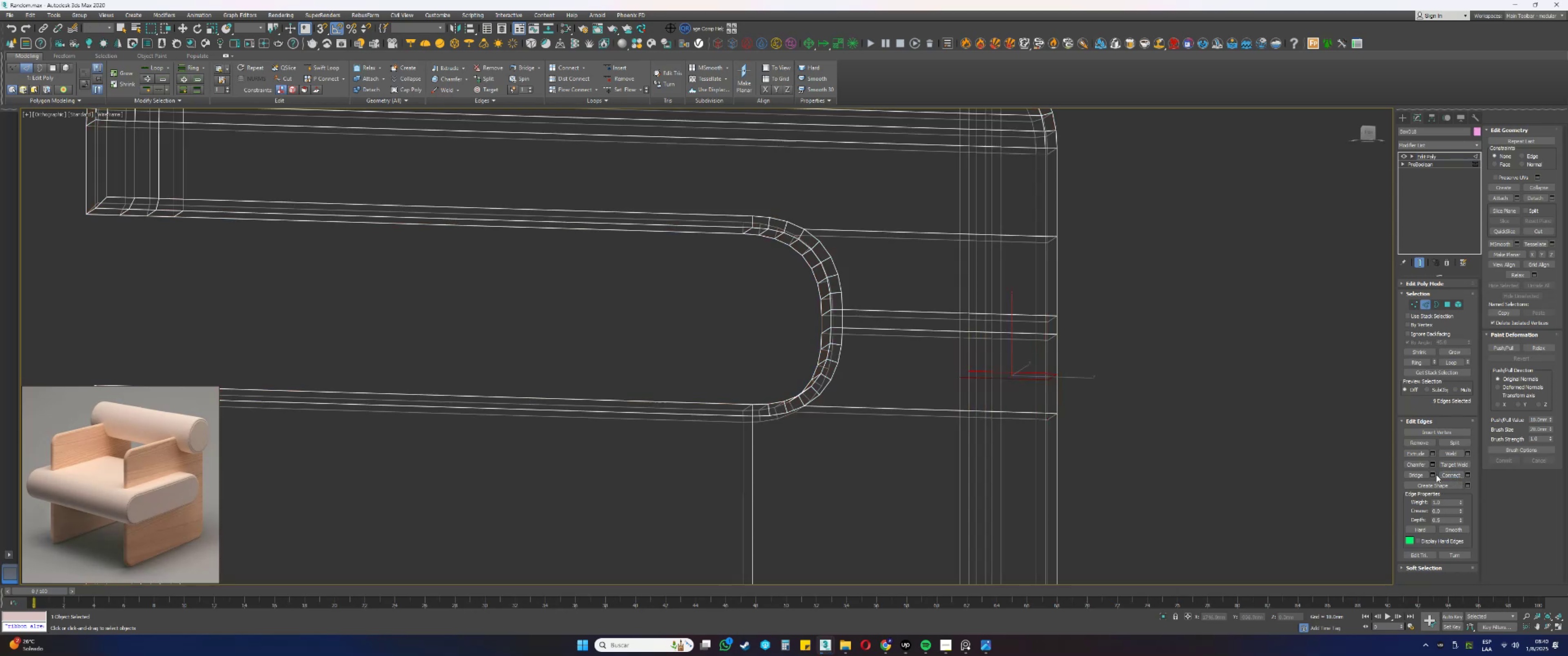 
type([F3]wss)
 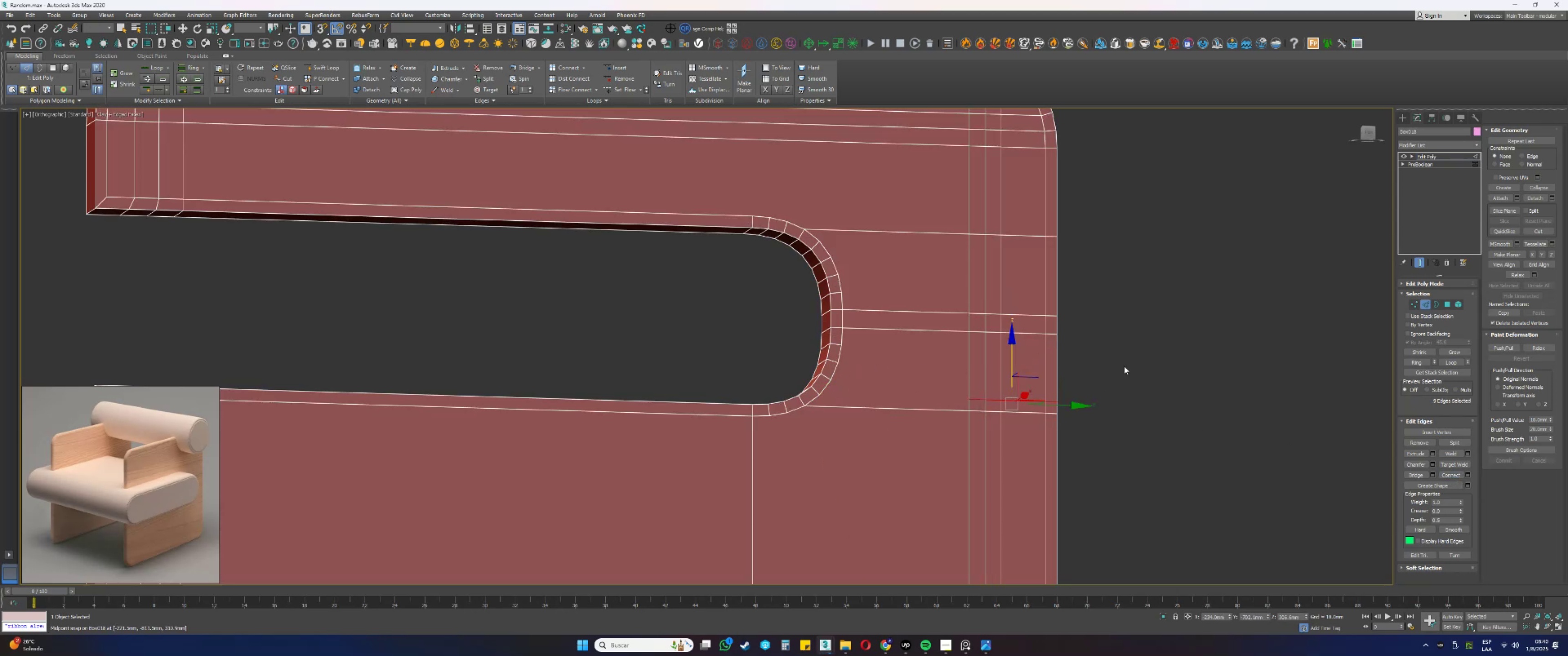 
left_click_drag(start_coordinate=[1012, 336], to_coordinate=[819, 393])
 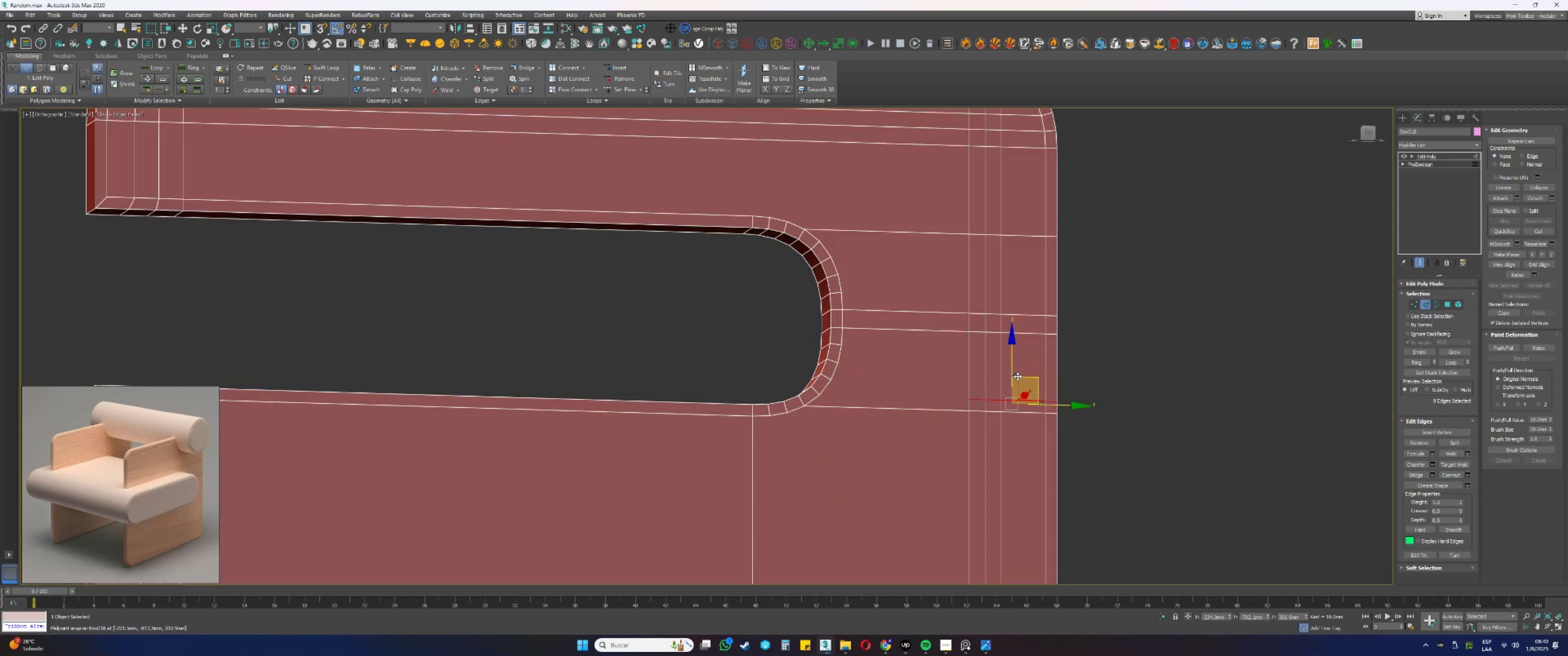 
left_click_drag(start_coordinate=[1124, 366], to_coordinate=[902, 349])
 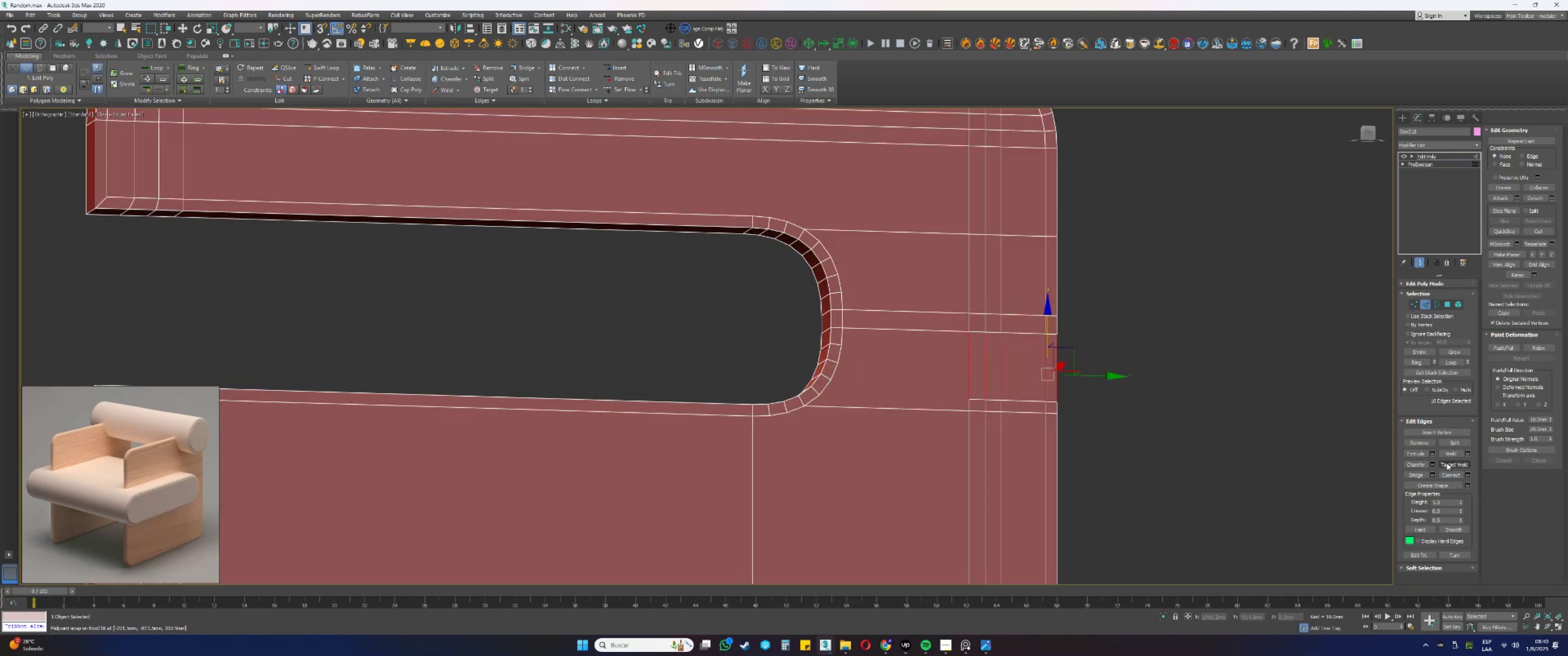 
left_click([1455, 477])
 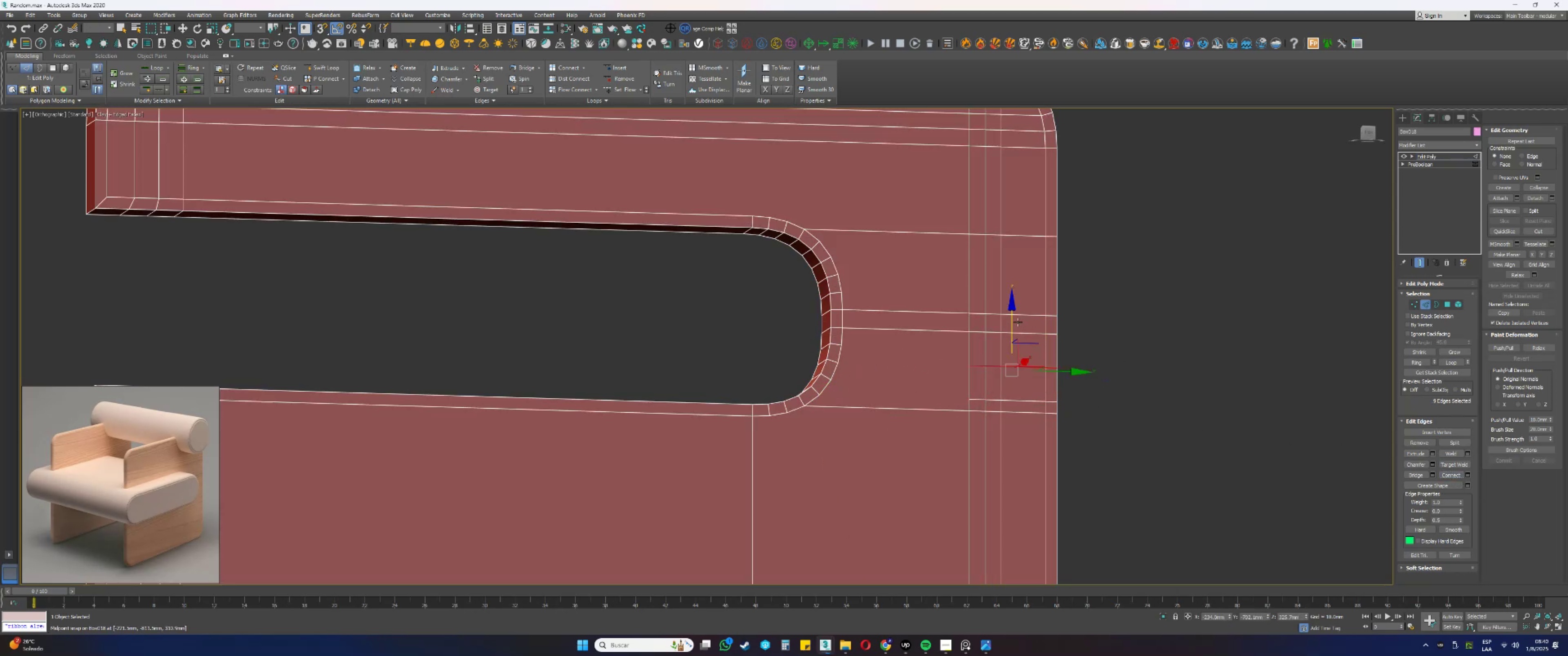 
left_click_drag(start_coordinate=[1012, 322], to_coordinate=[835, 379])
 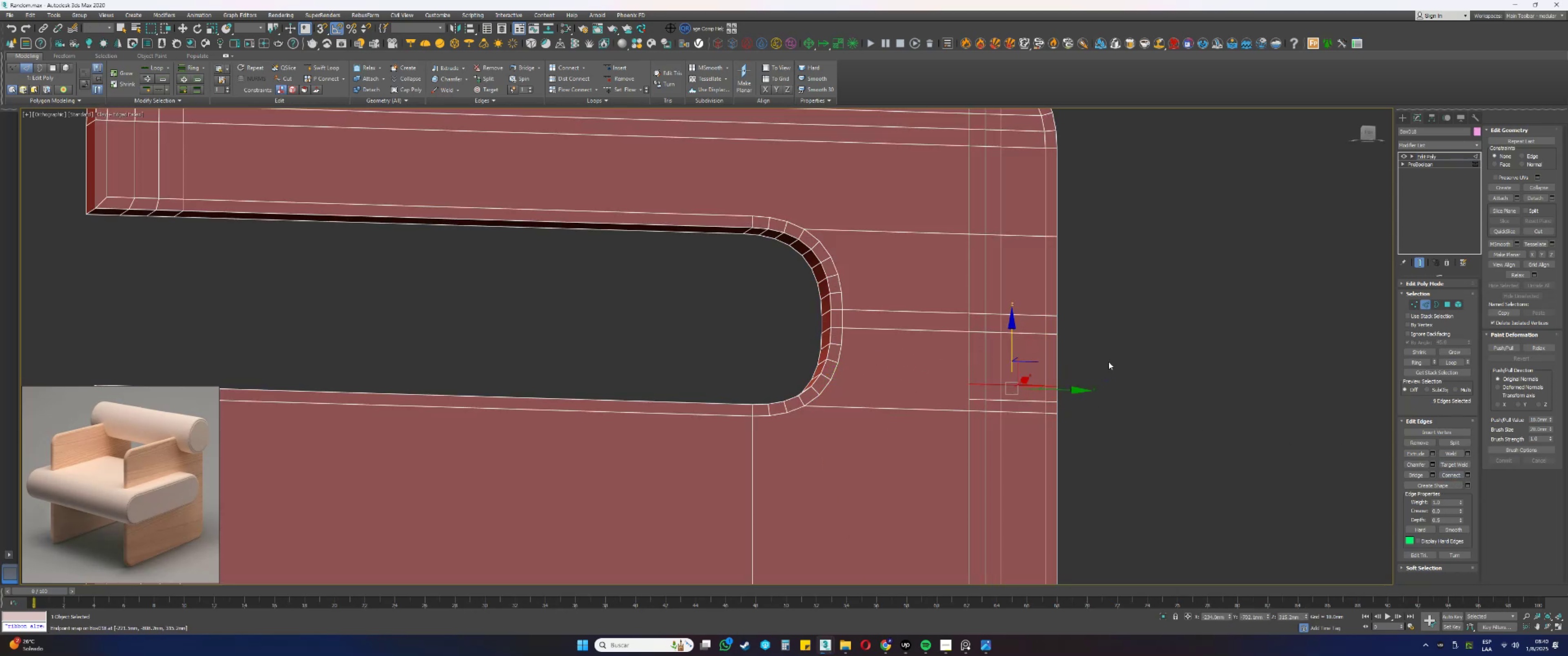 
type(ss)
 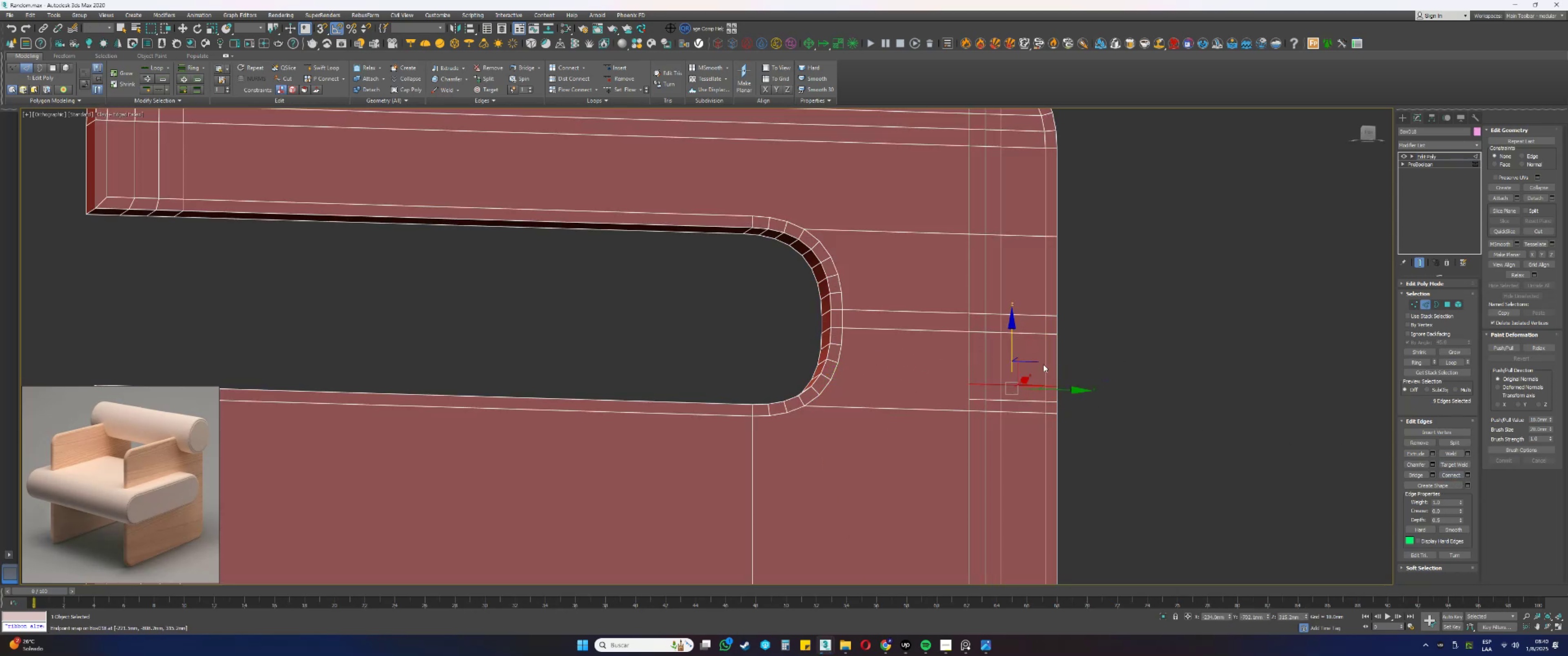 
left_click_drag(start_coordinate=[1108, 362], to_coordinate=[884, 351])
 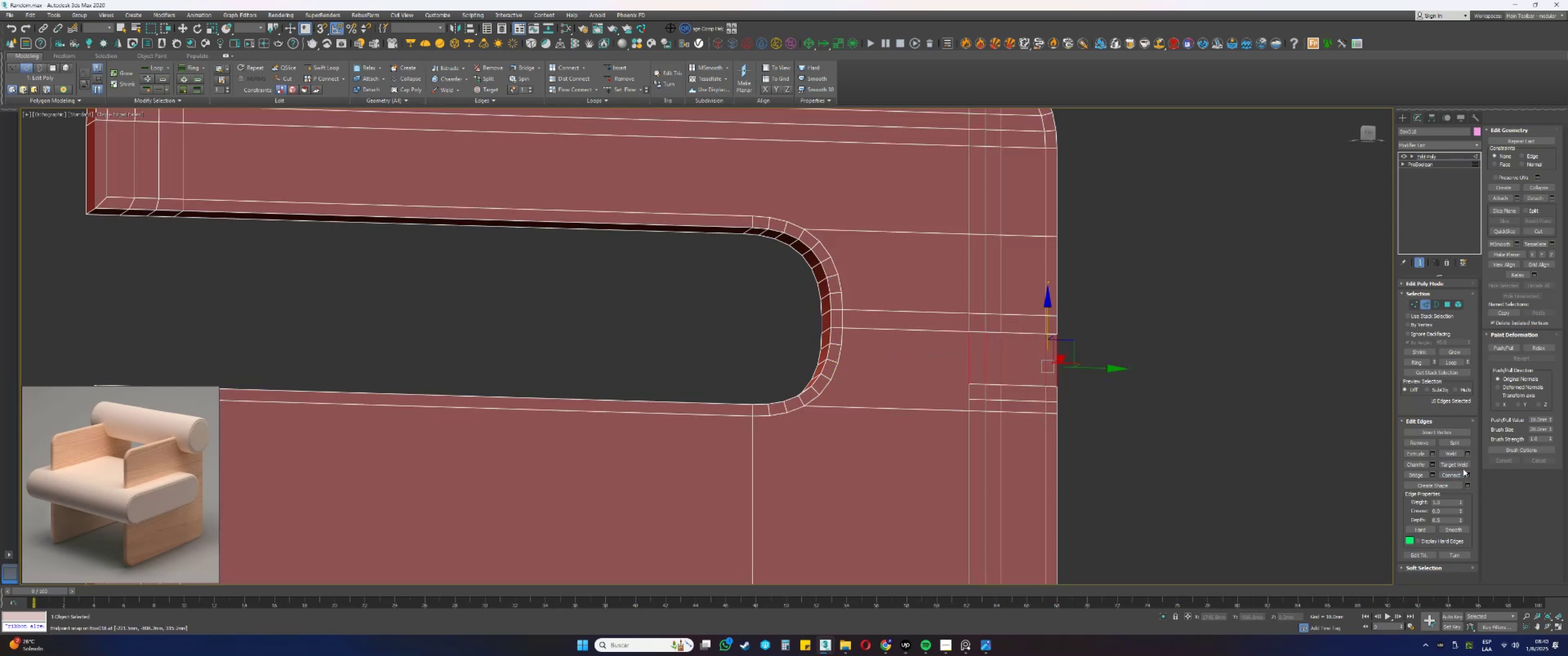 
left_click([1455, 474])
 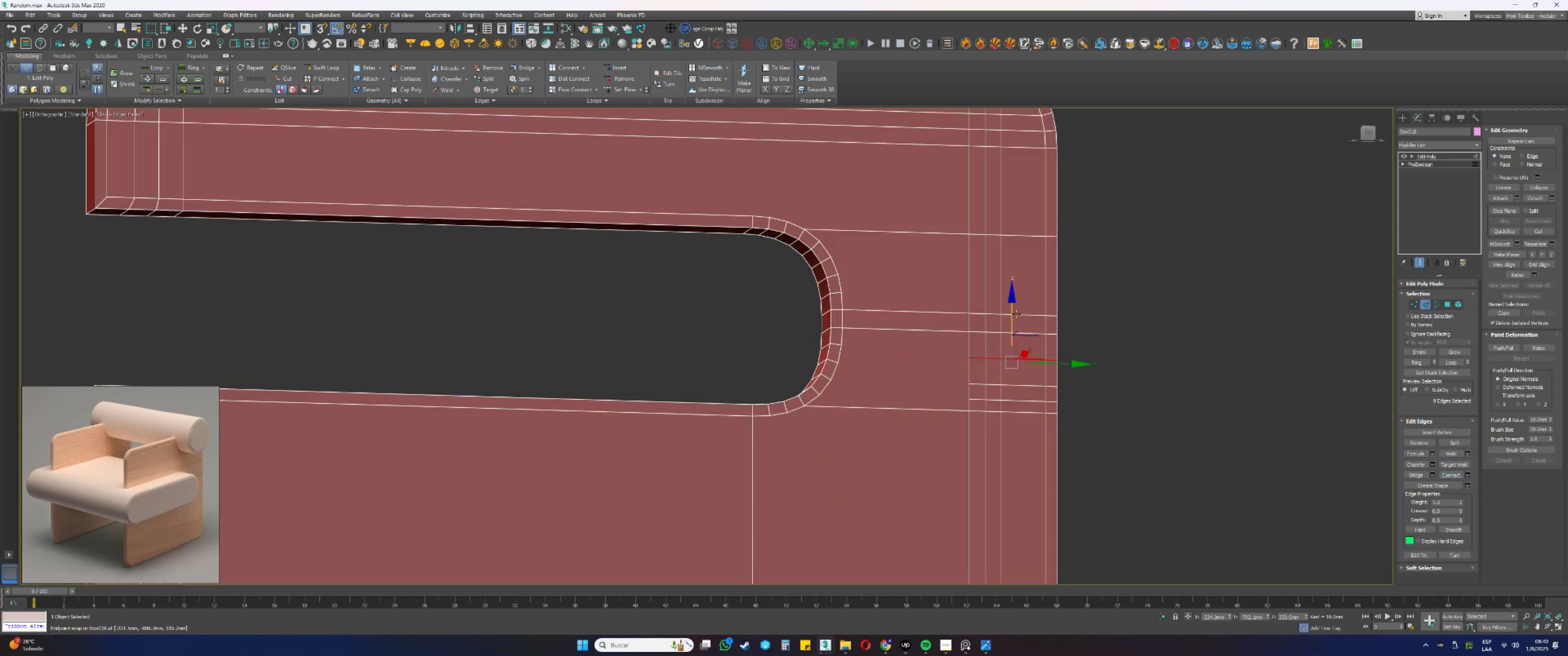 
left_click_drag(start_coordinate=[1012, 313], to_coordinate=[840, 365])
 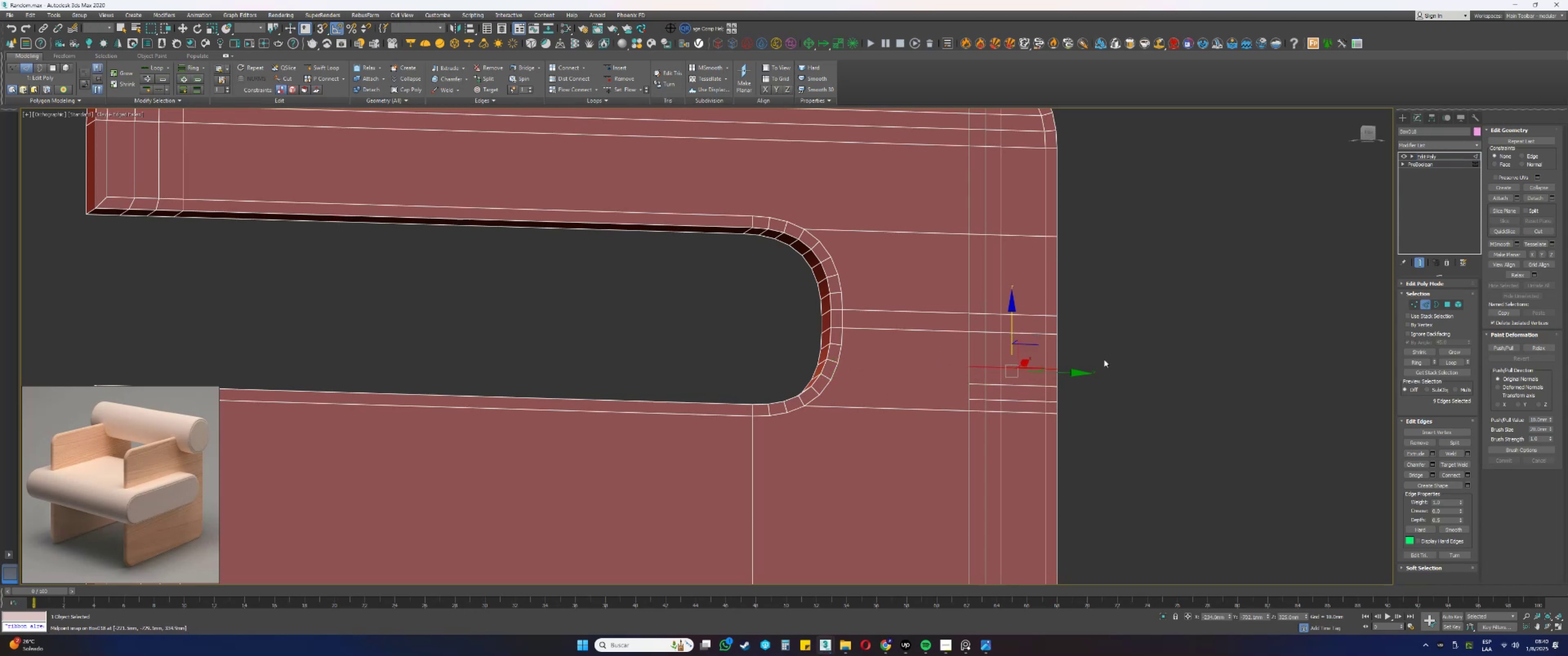 
type(ss[F3])
 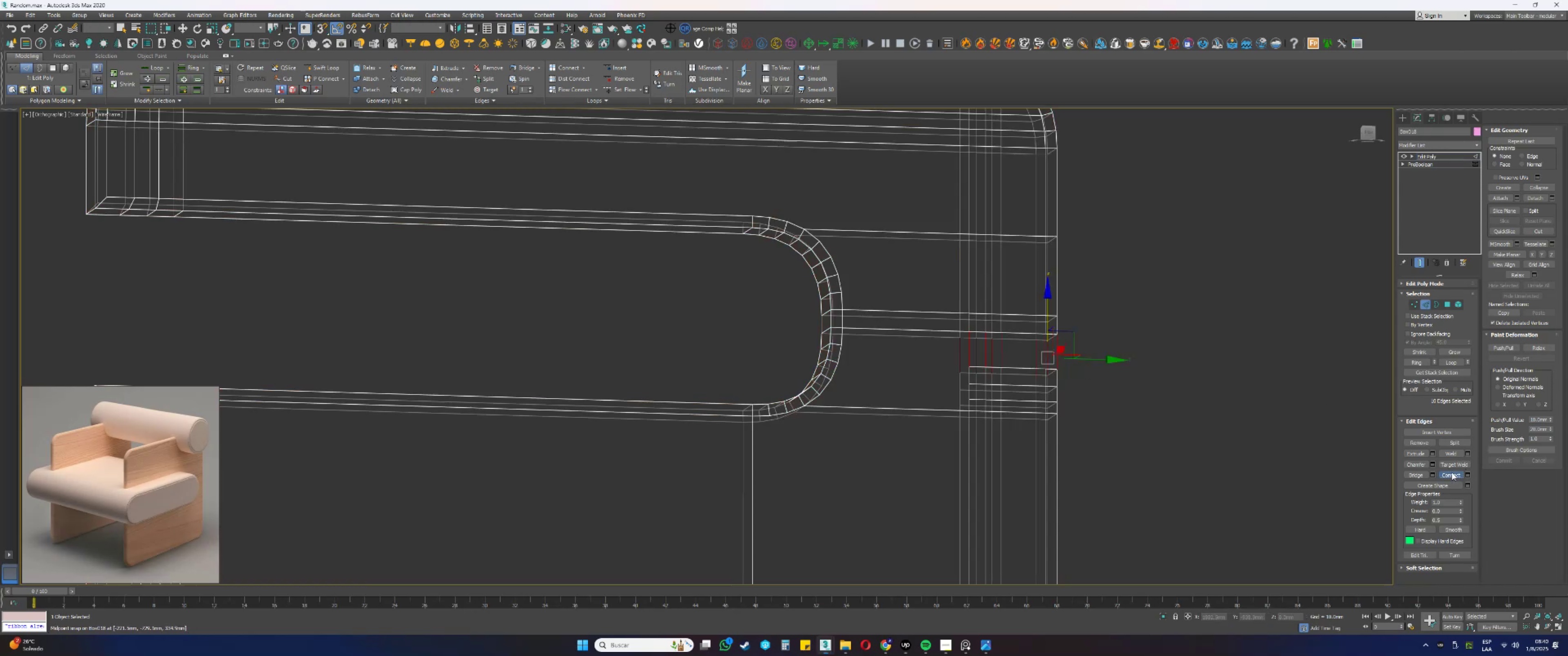 
left_click_drag(start_coordinate=[1110, 359], to_coordinate=[916, 353])
 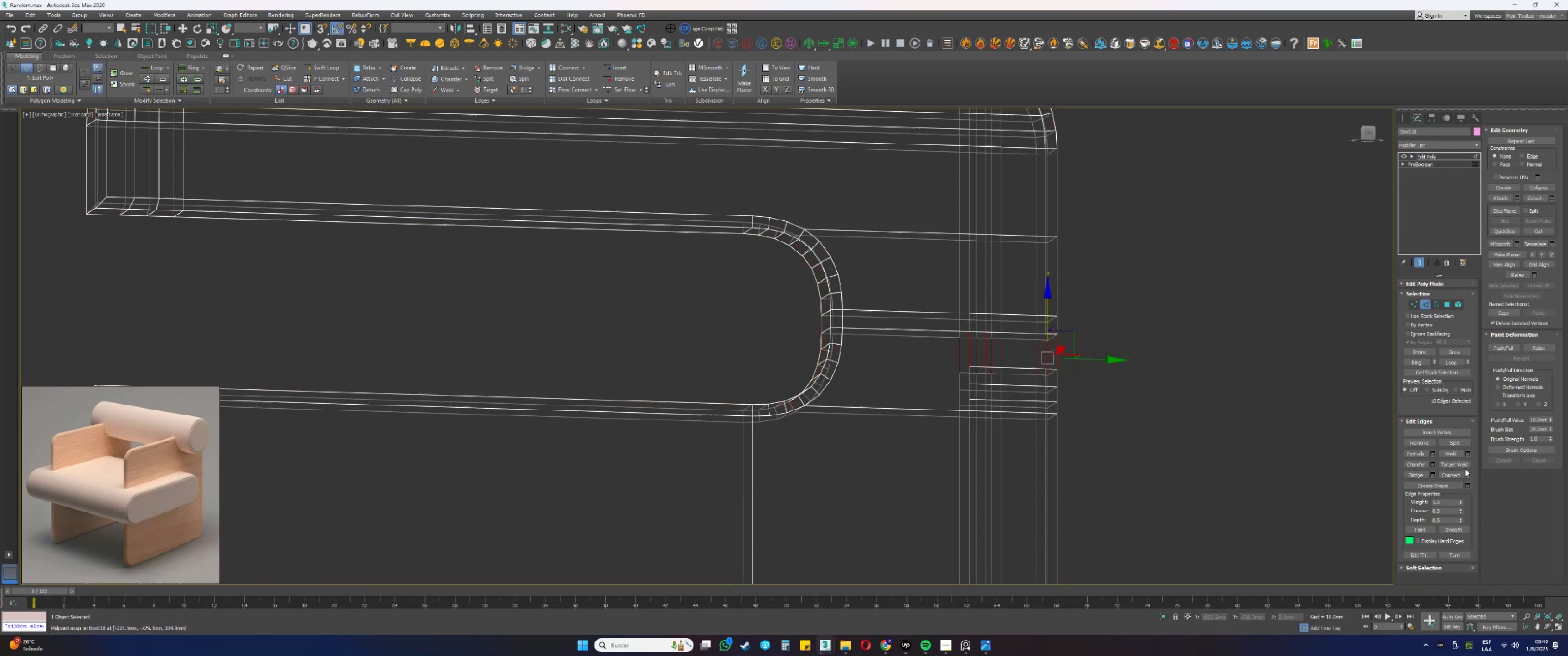 
left_click([1452, 472])
 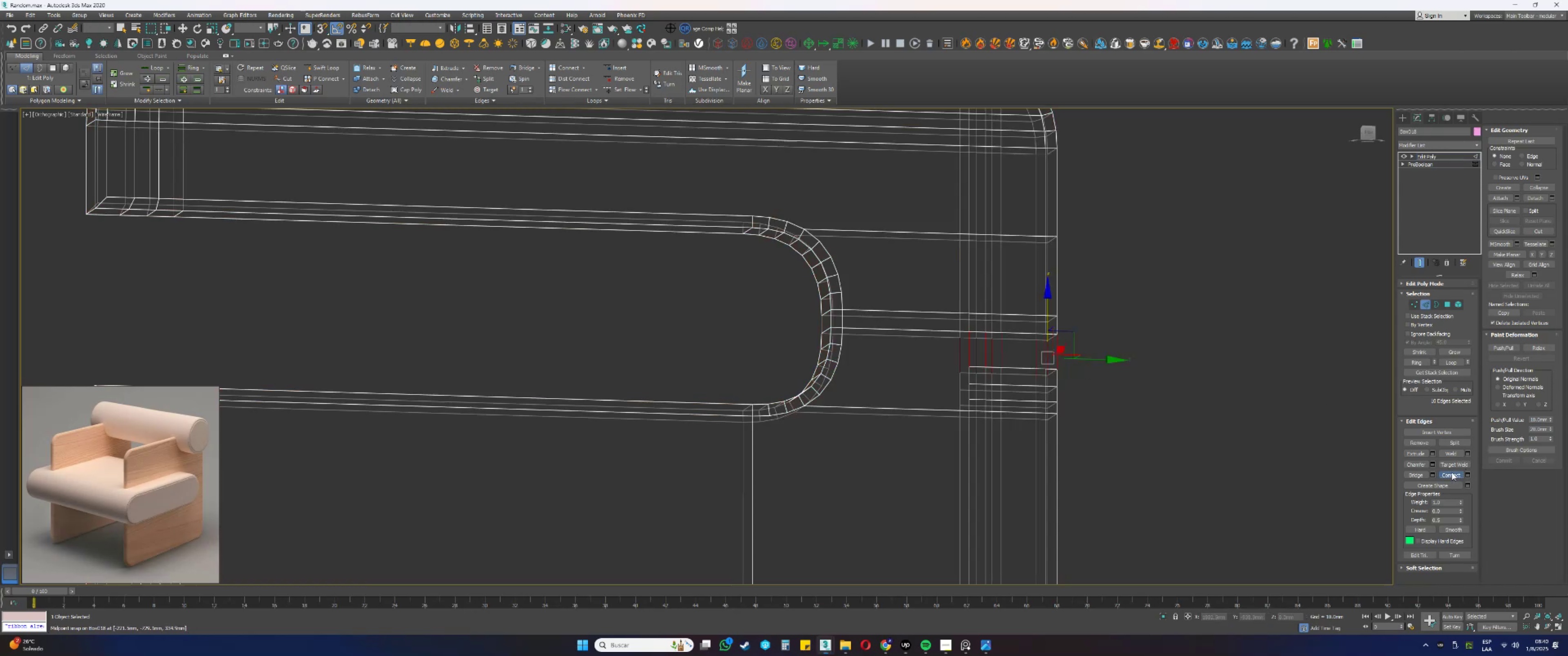 
type([F3]ss1s)
 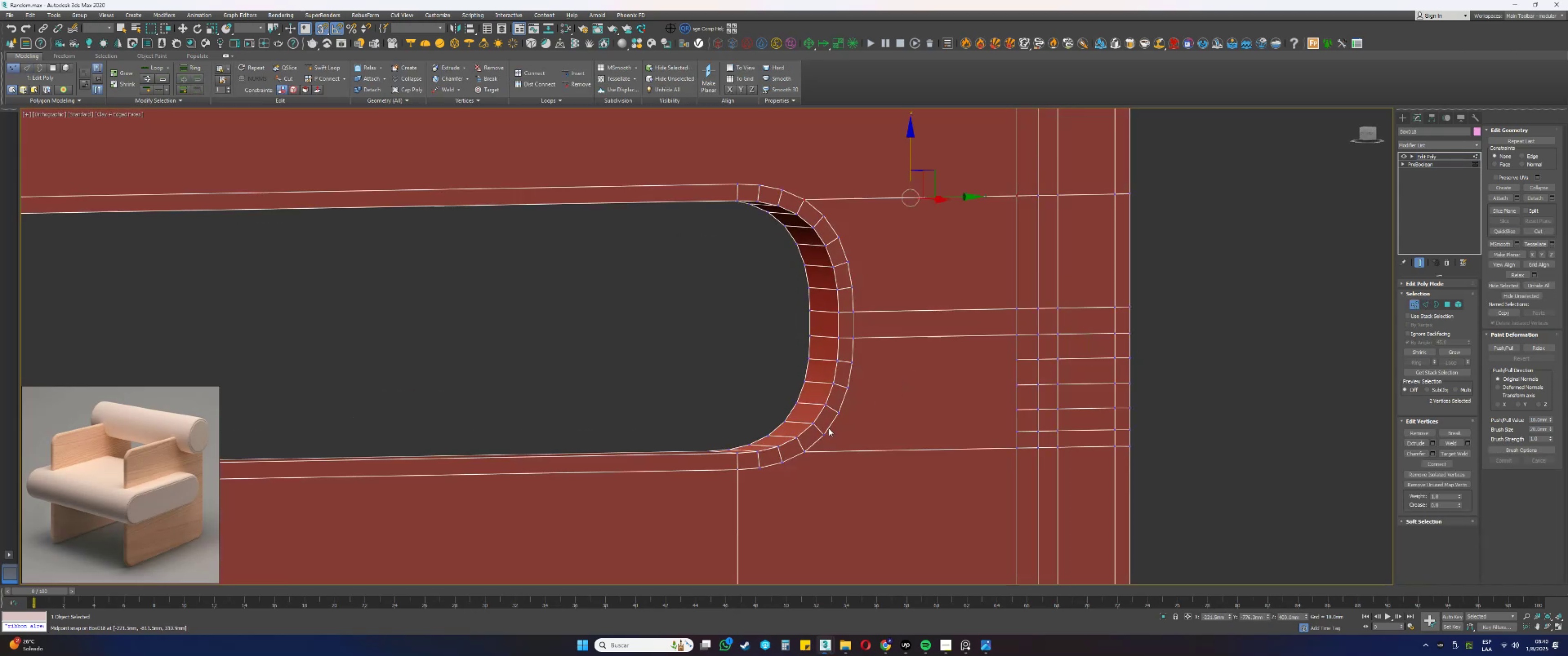 
left_click_drag(start_coordinate=[1011, 304], to_coordinate=[846, 347])
 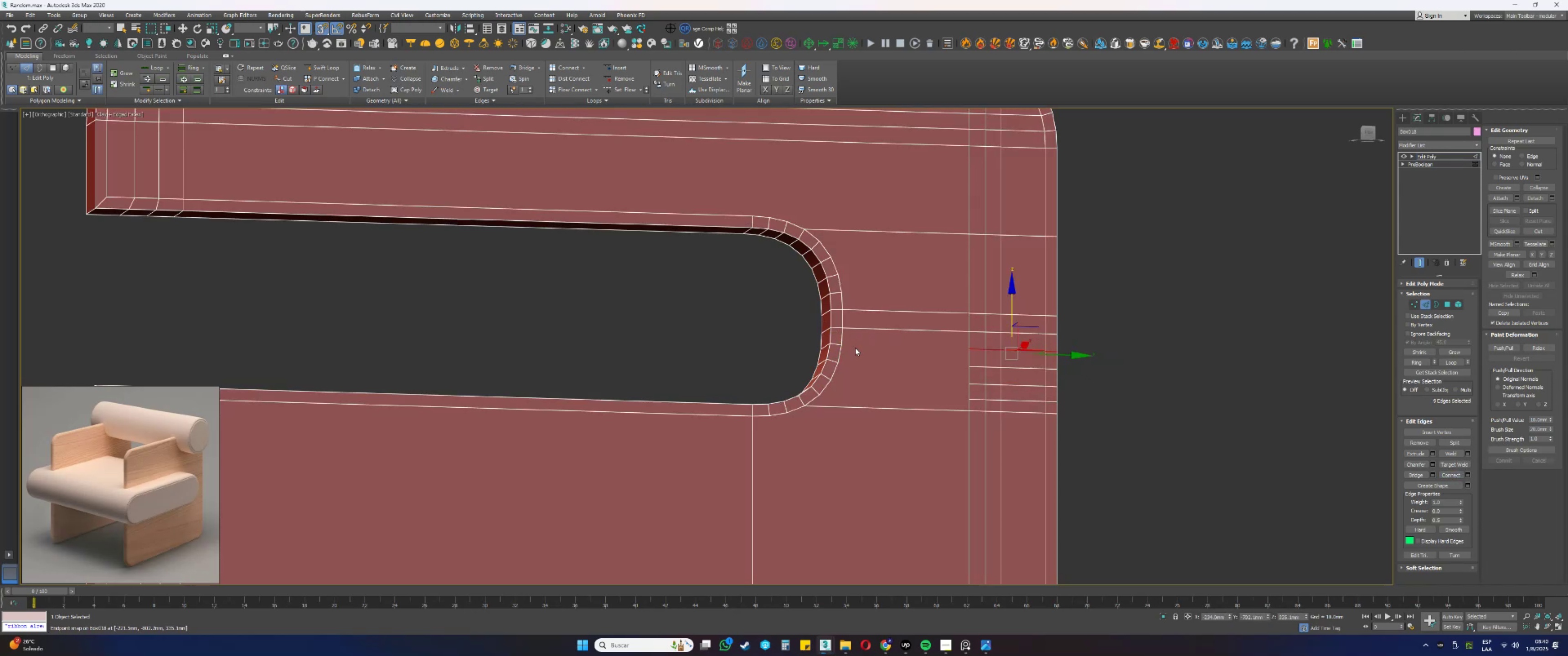 
scroll: coordinate [887, 343], scroll_direction: up, amount: 1.0
 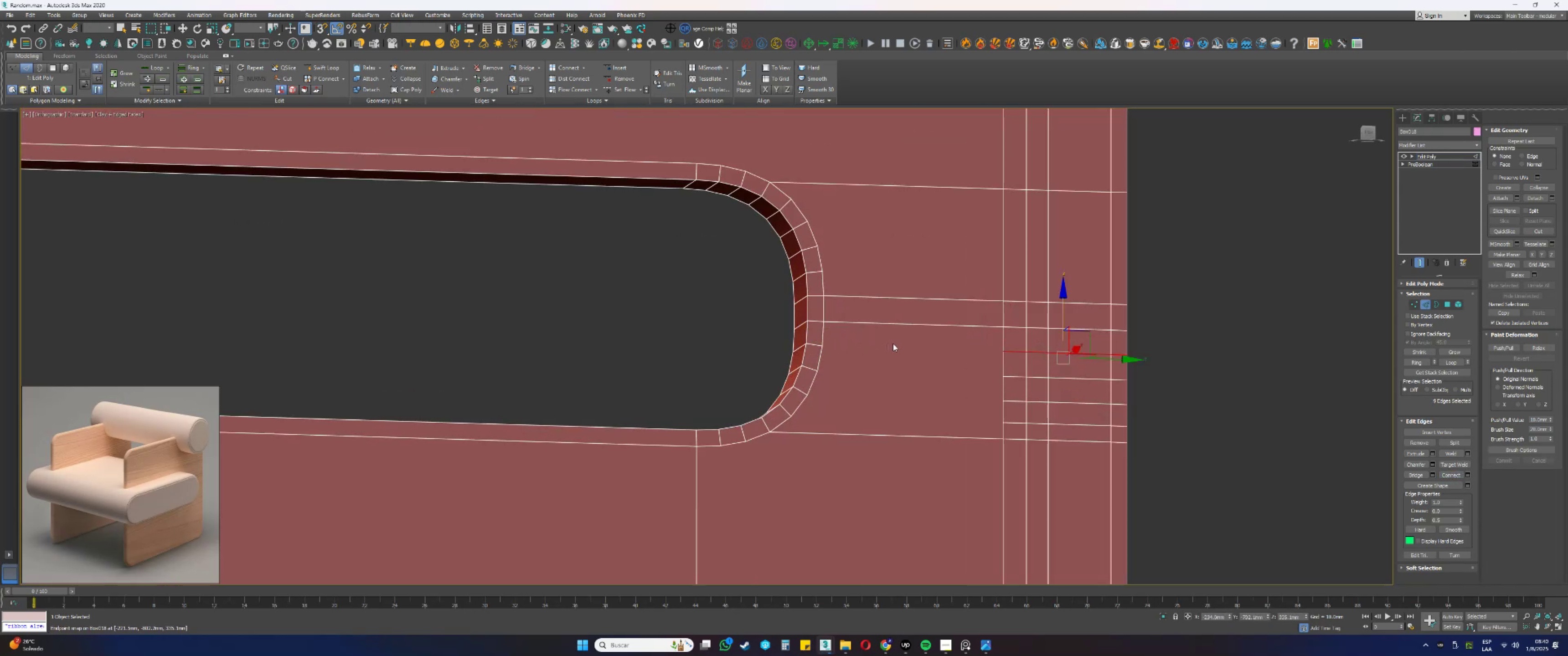 
hold_key(key=AltLeft, duration=0.36)
 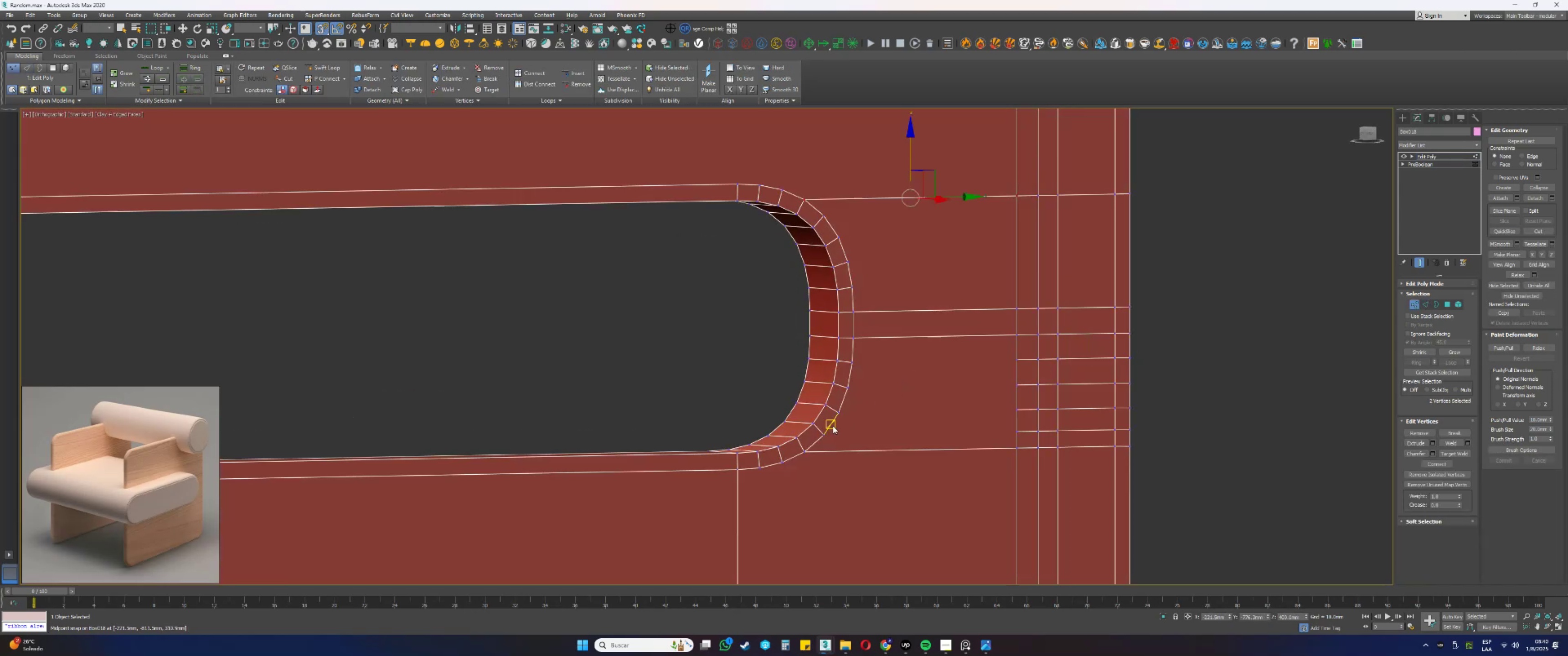 
left_click([826, 435])
 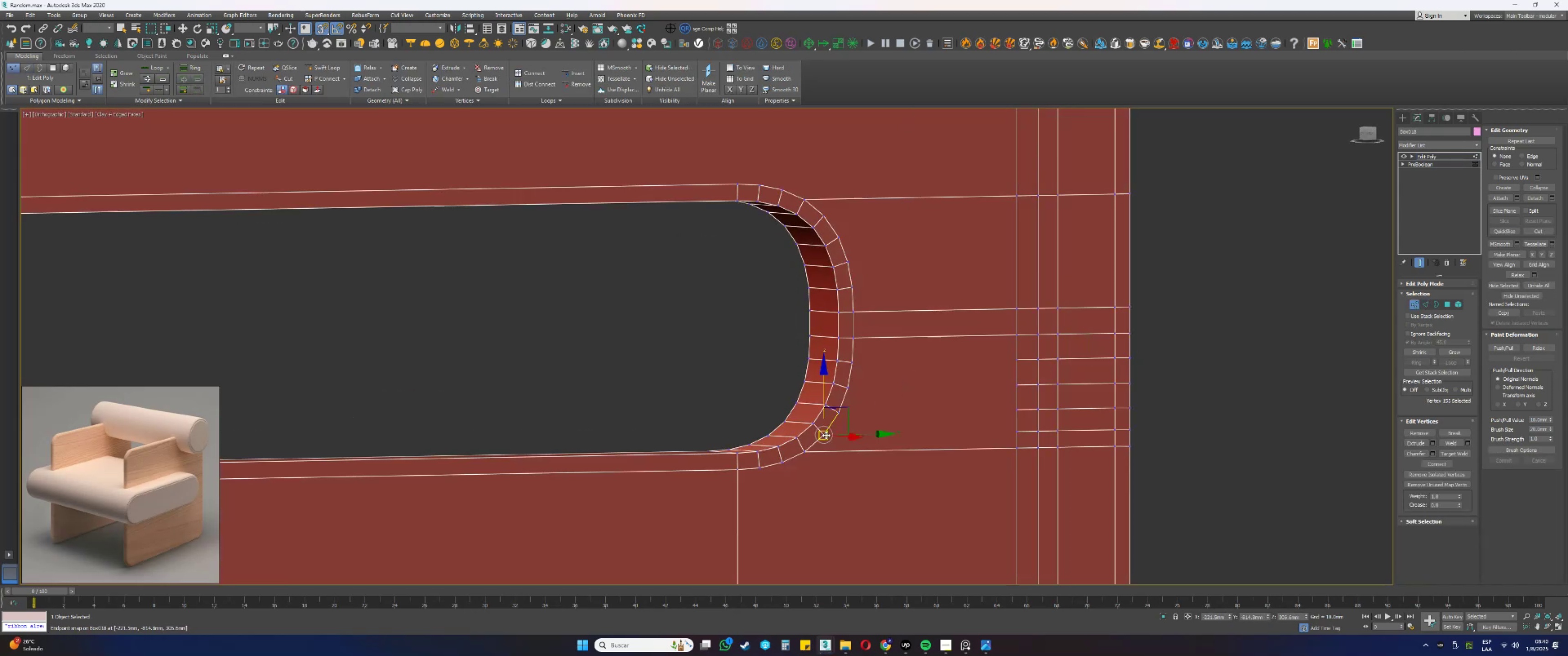 
key(Q)
 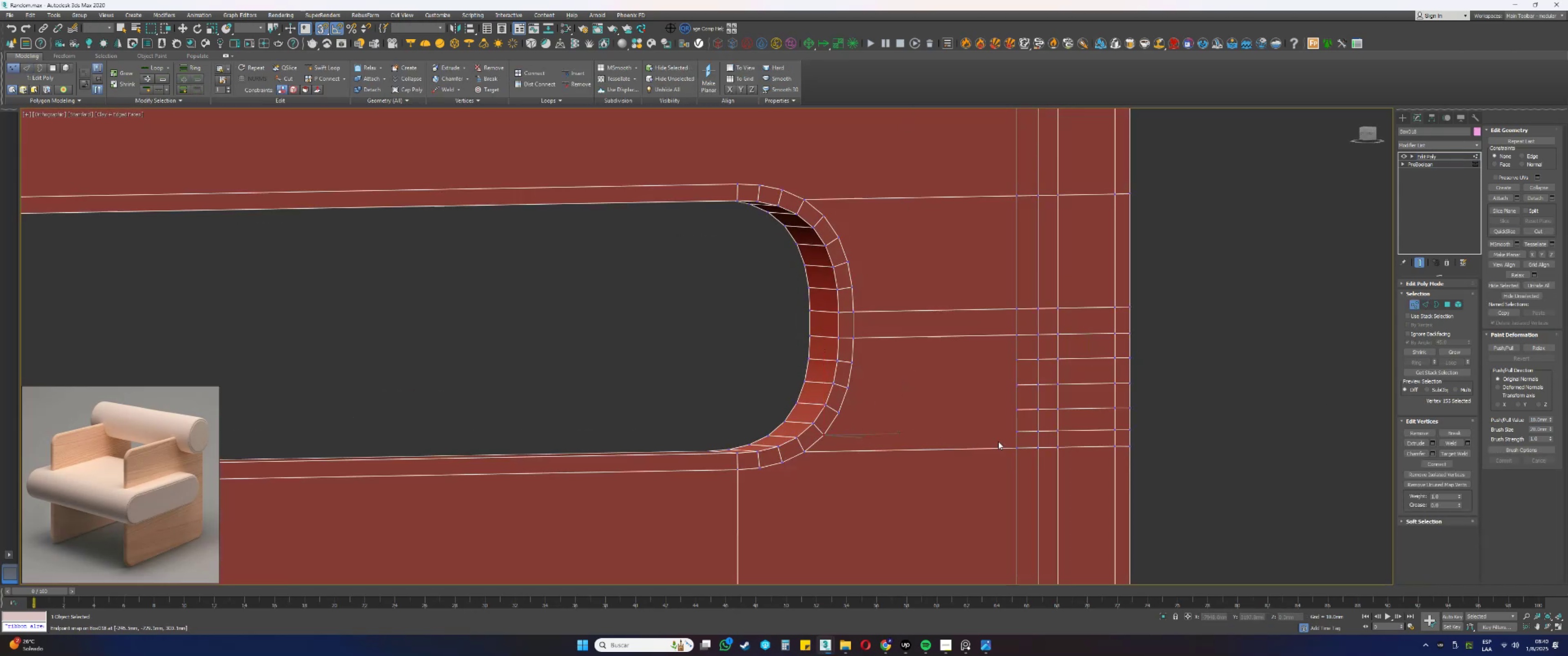 
hold_key(key=ControlLeft, duration=0.41)
left_click([1019, 430])
 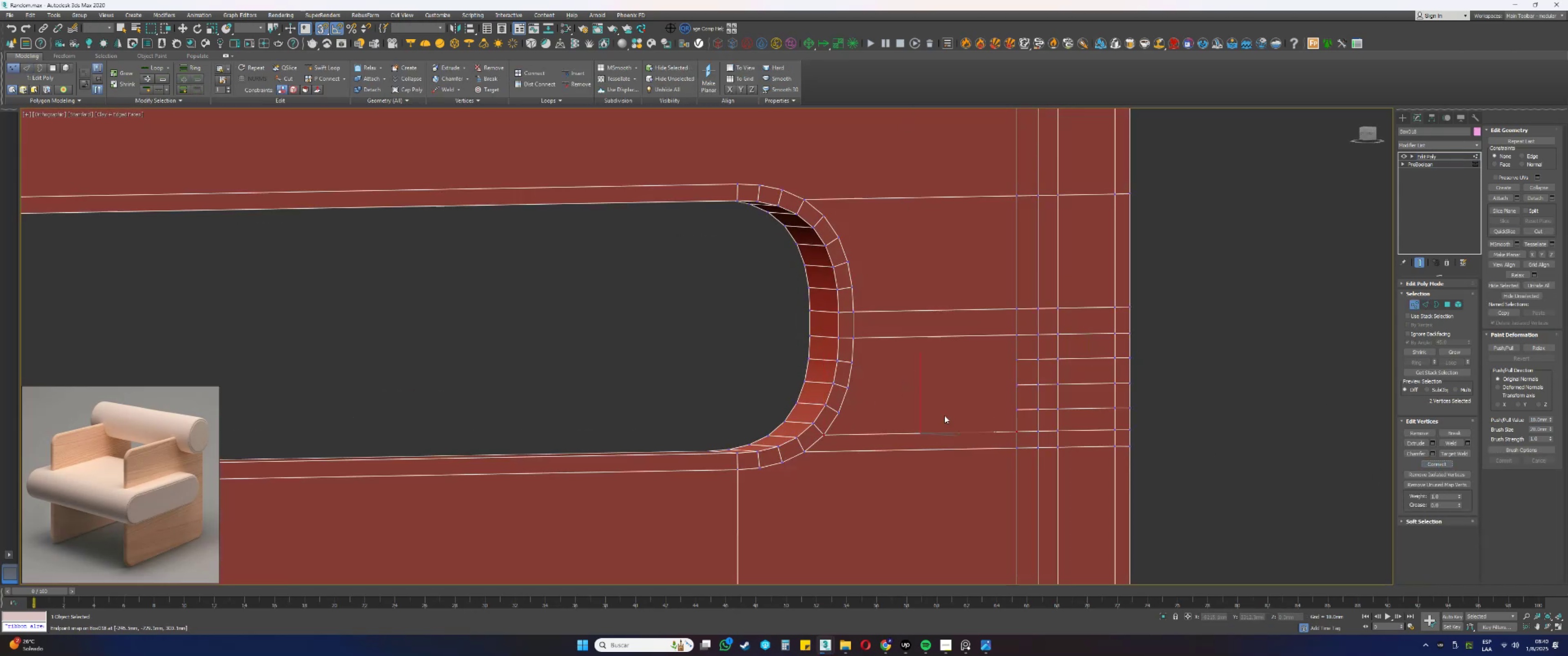 
left_click([837, 411])
 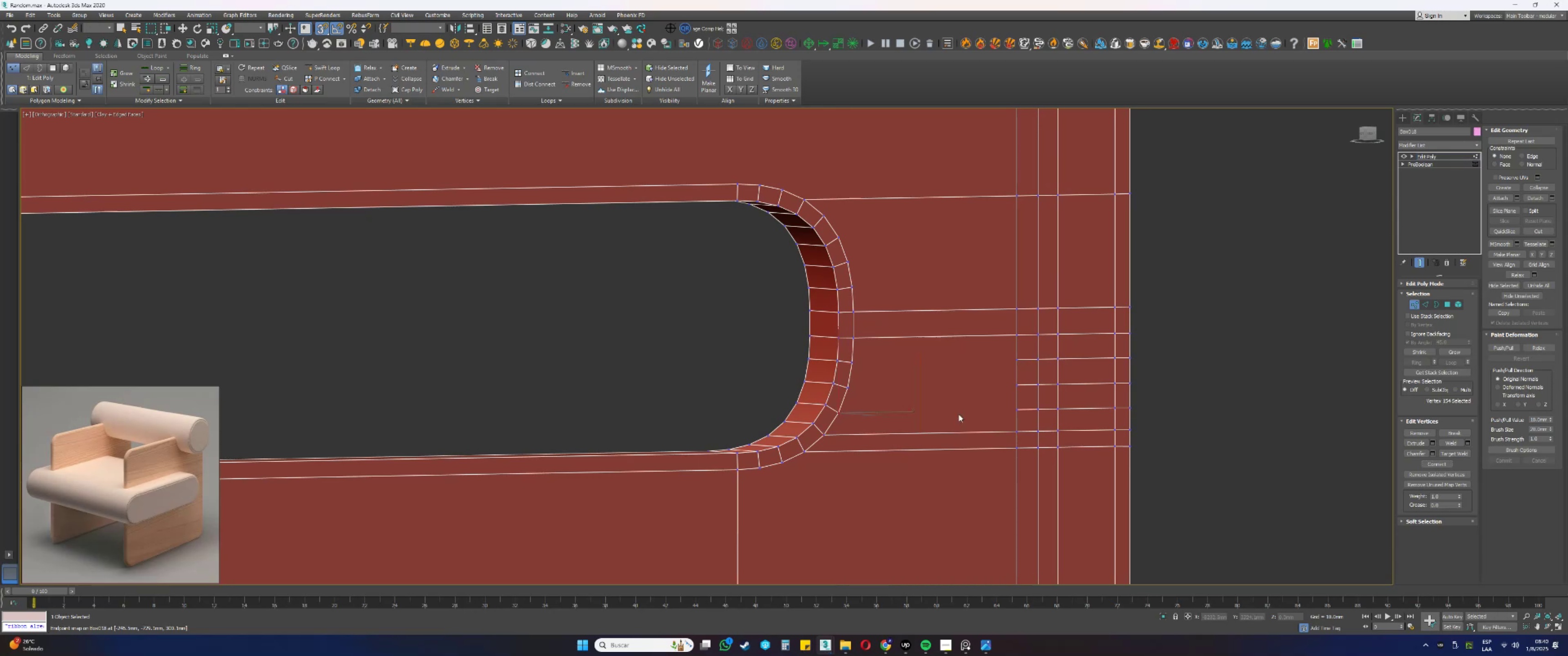 
hold_key(key=ControlLeft, duration=0.52)
left_click([1016, 412])
 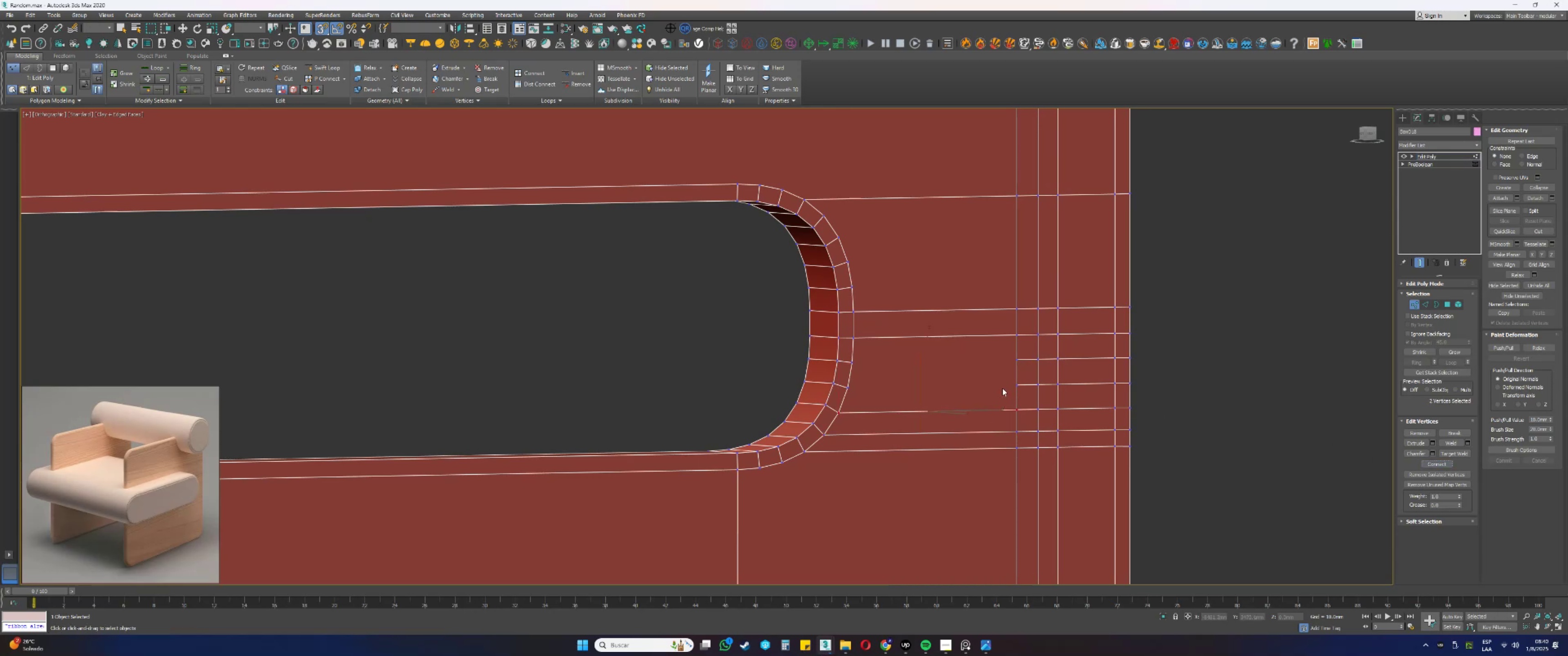 
left_click([1016, 386])
 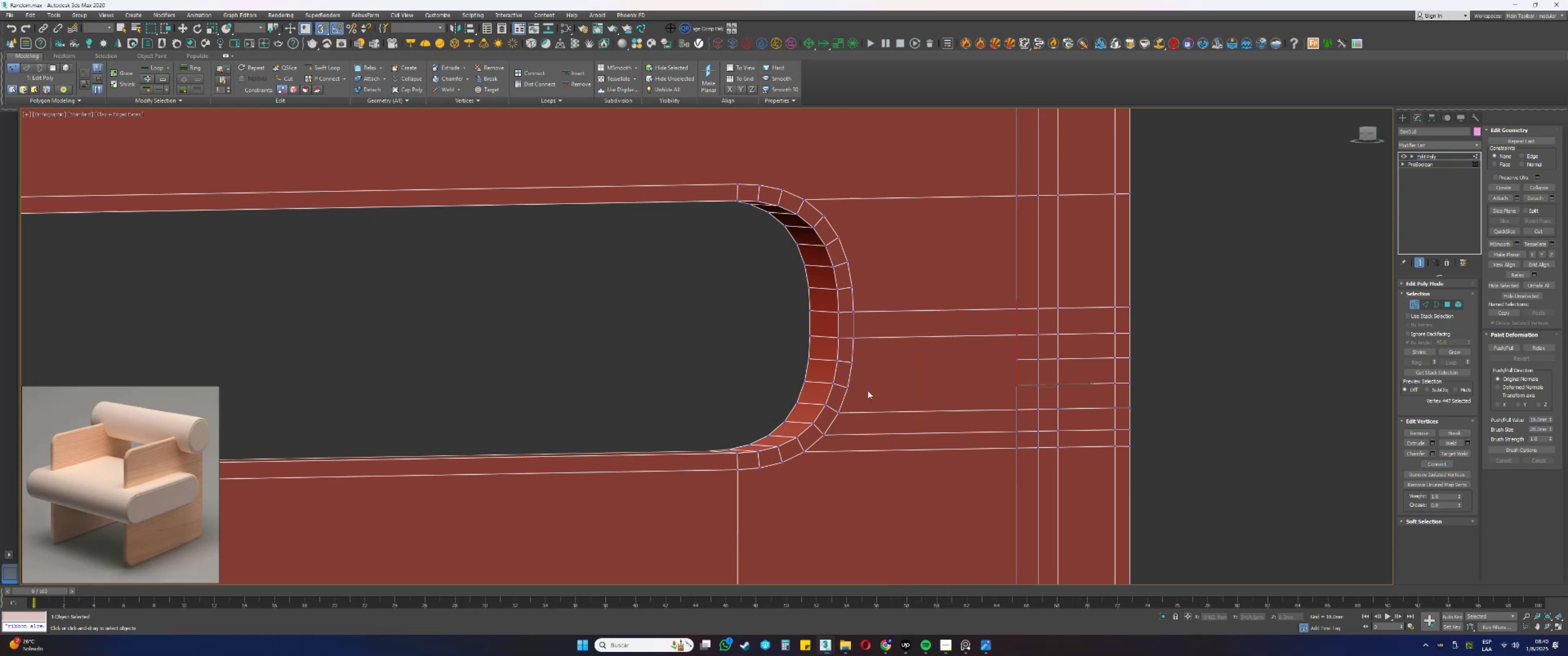 
hold_key(key=ControlLeft, duration=0.35)
left_click([847, 387])
 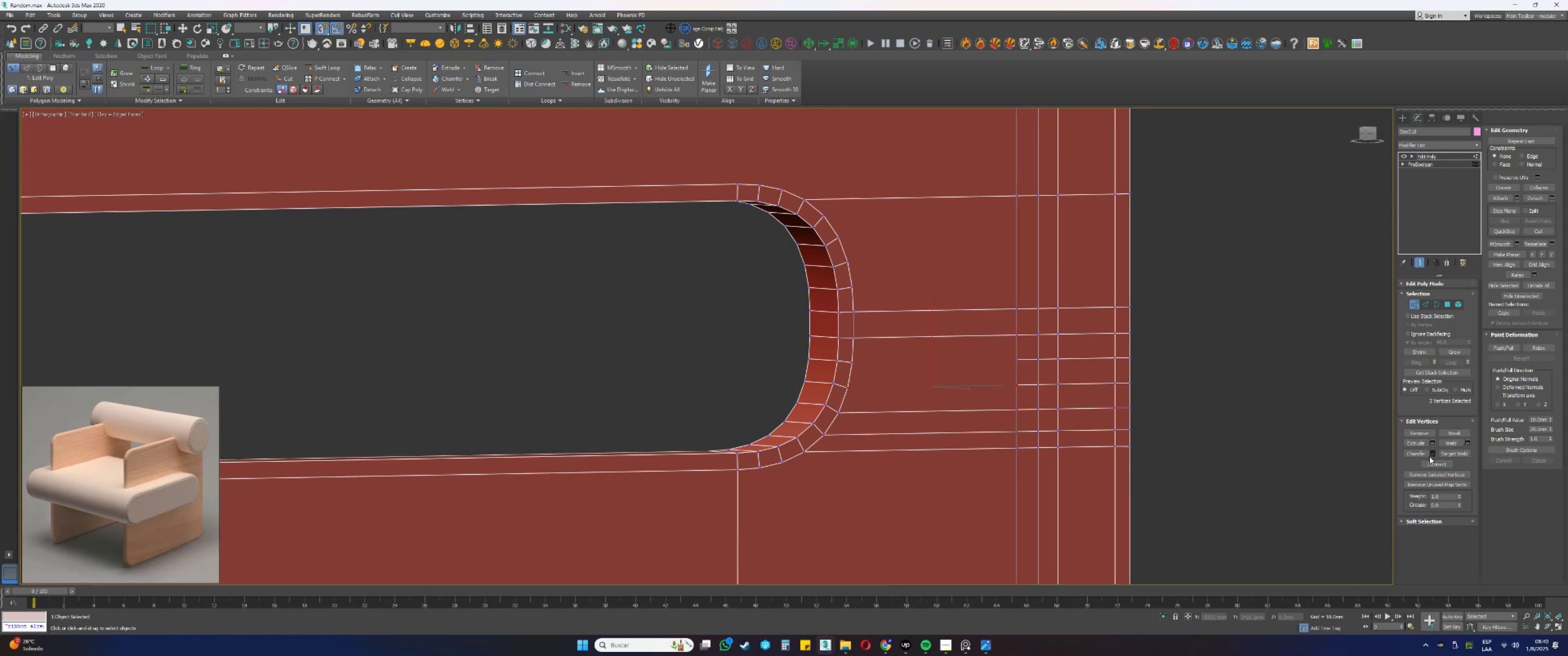 
left_click([1443, 462])
 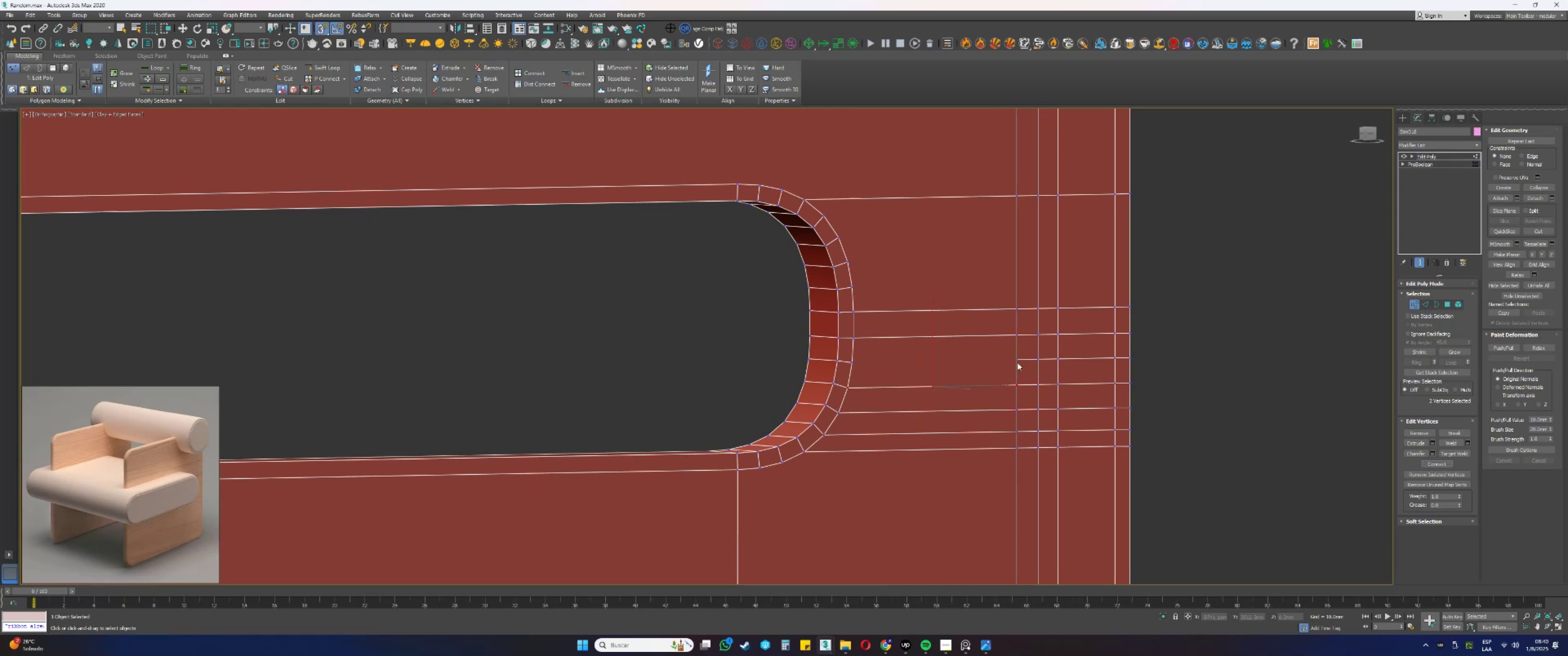 
left_click([1016, 361])
 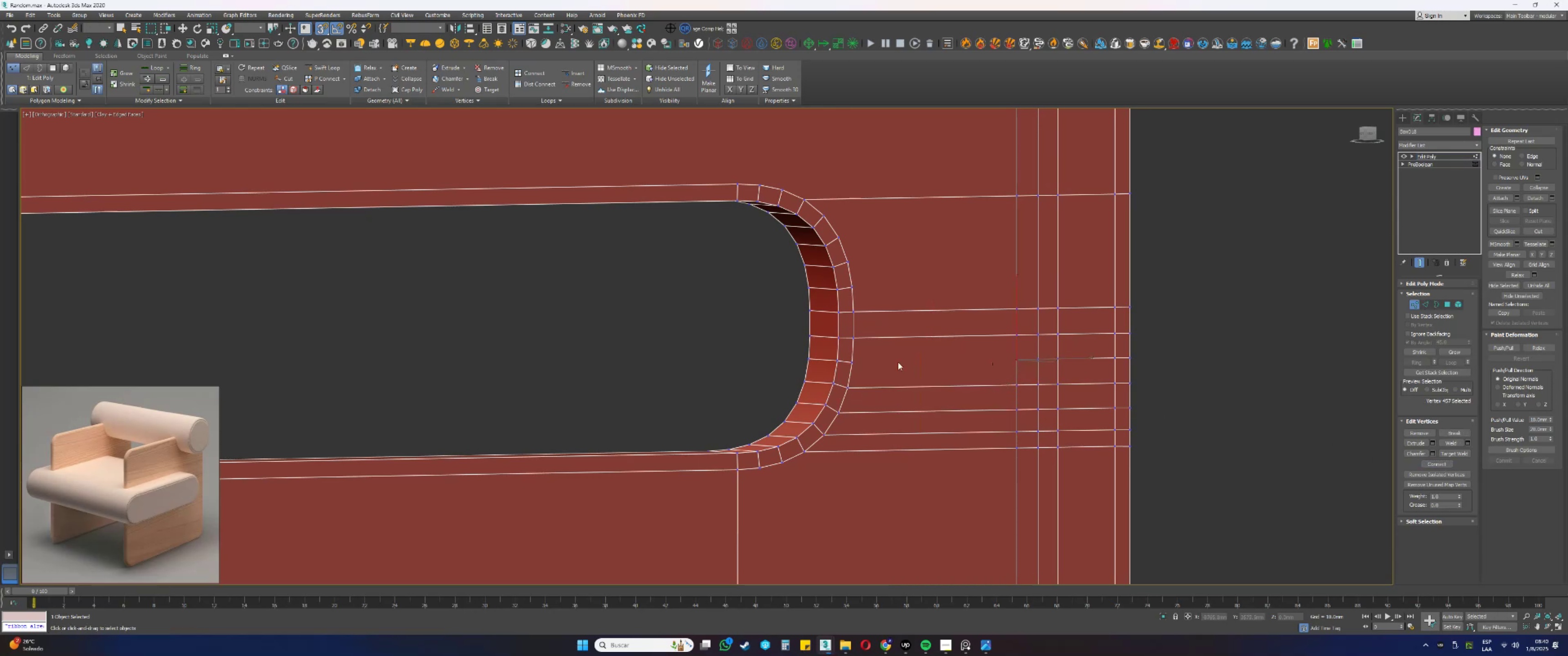 
hold_key(key=ControlLeft, duration=0.39)
left_click([851, 361])
 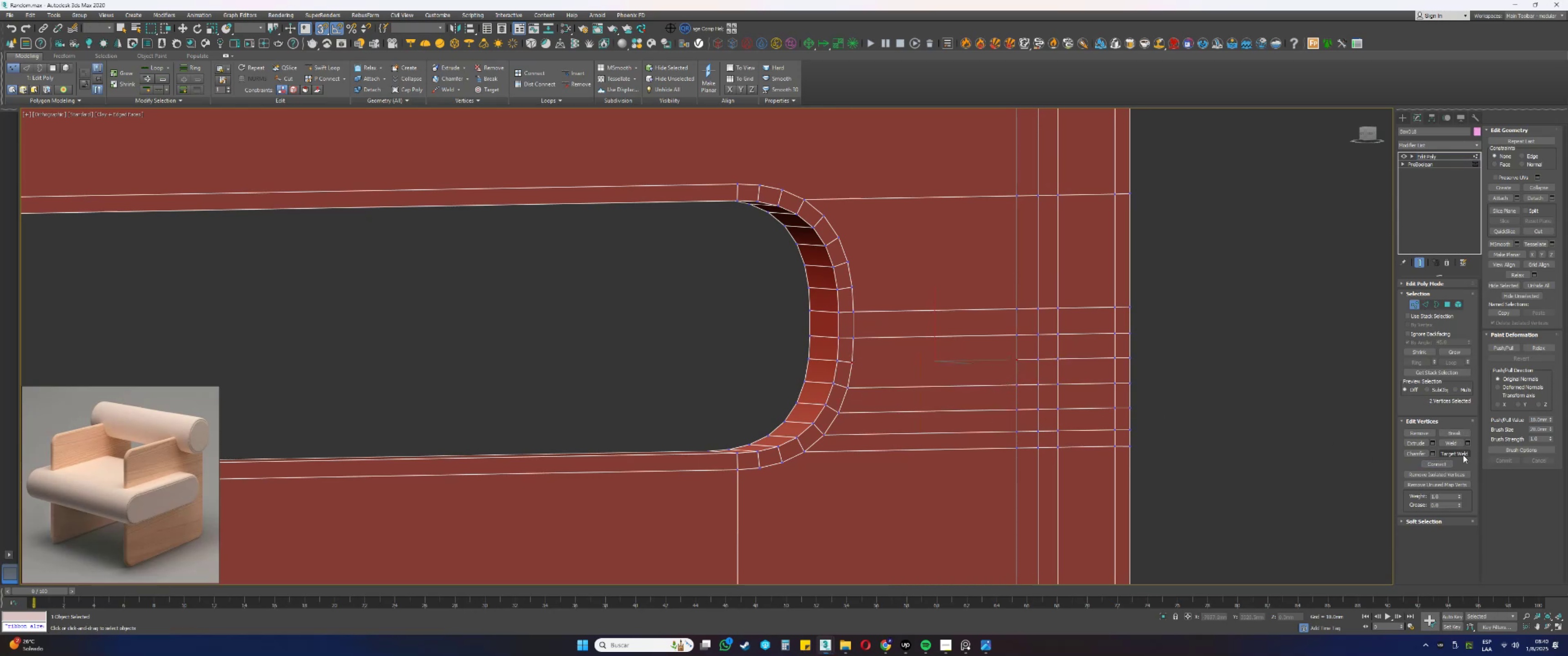 
left_click([1445, 461])
 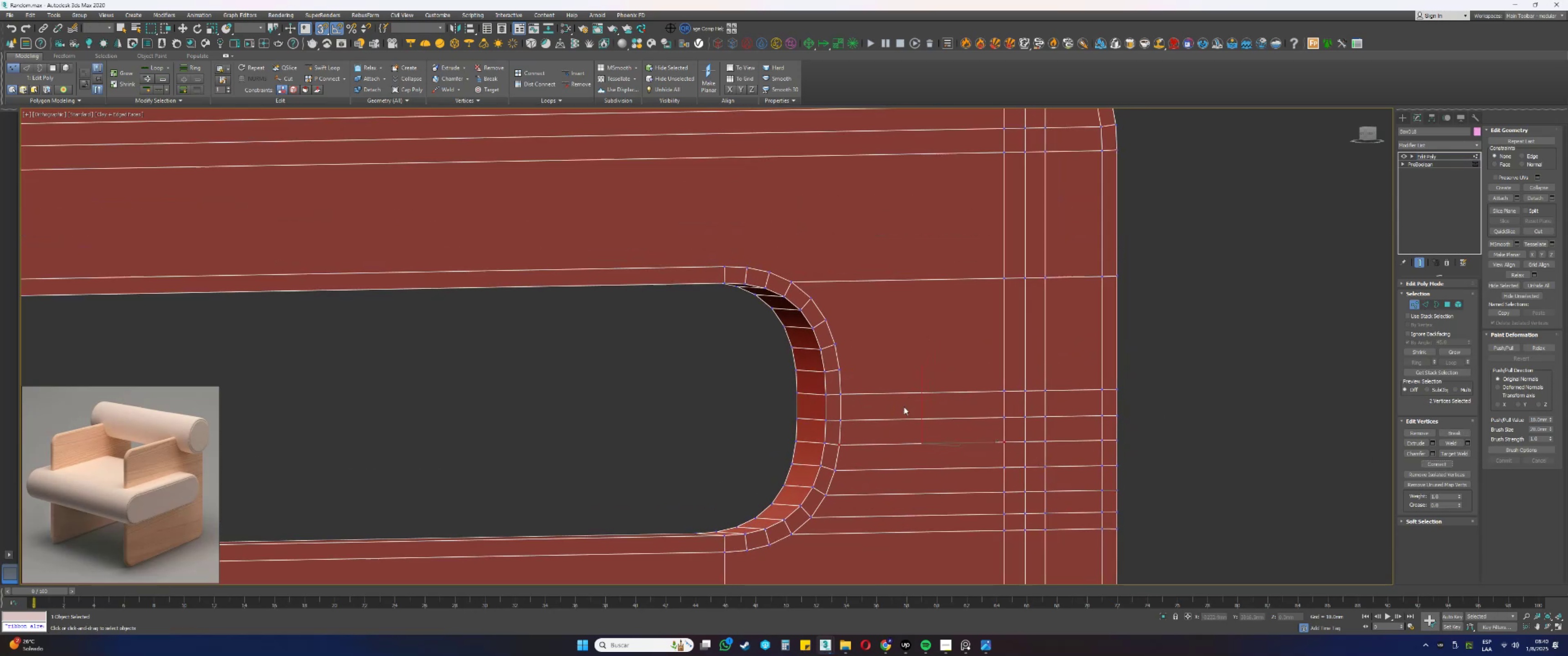 
key(2)
 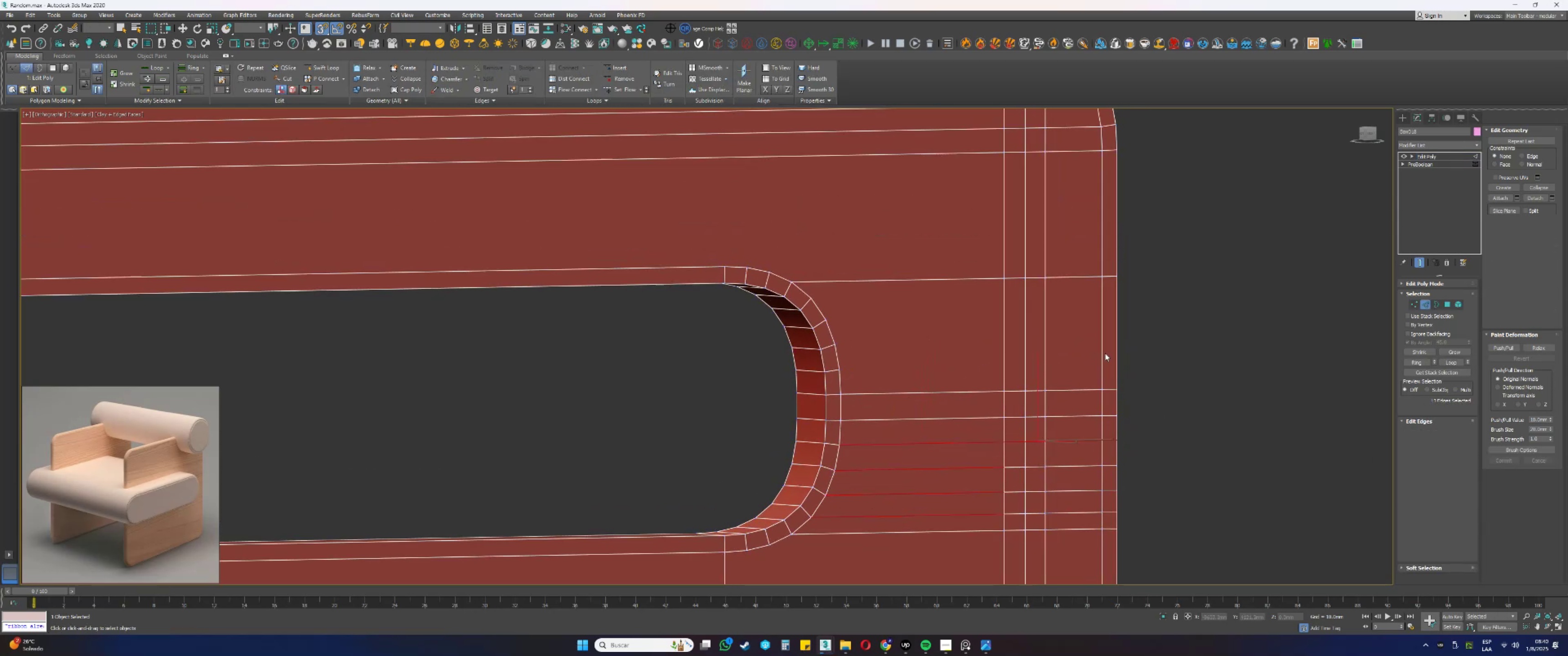 
key(F3)
 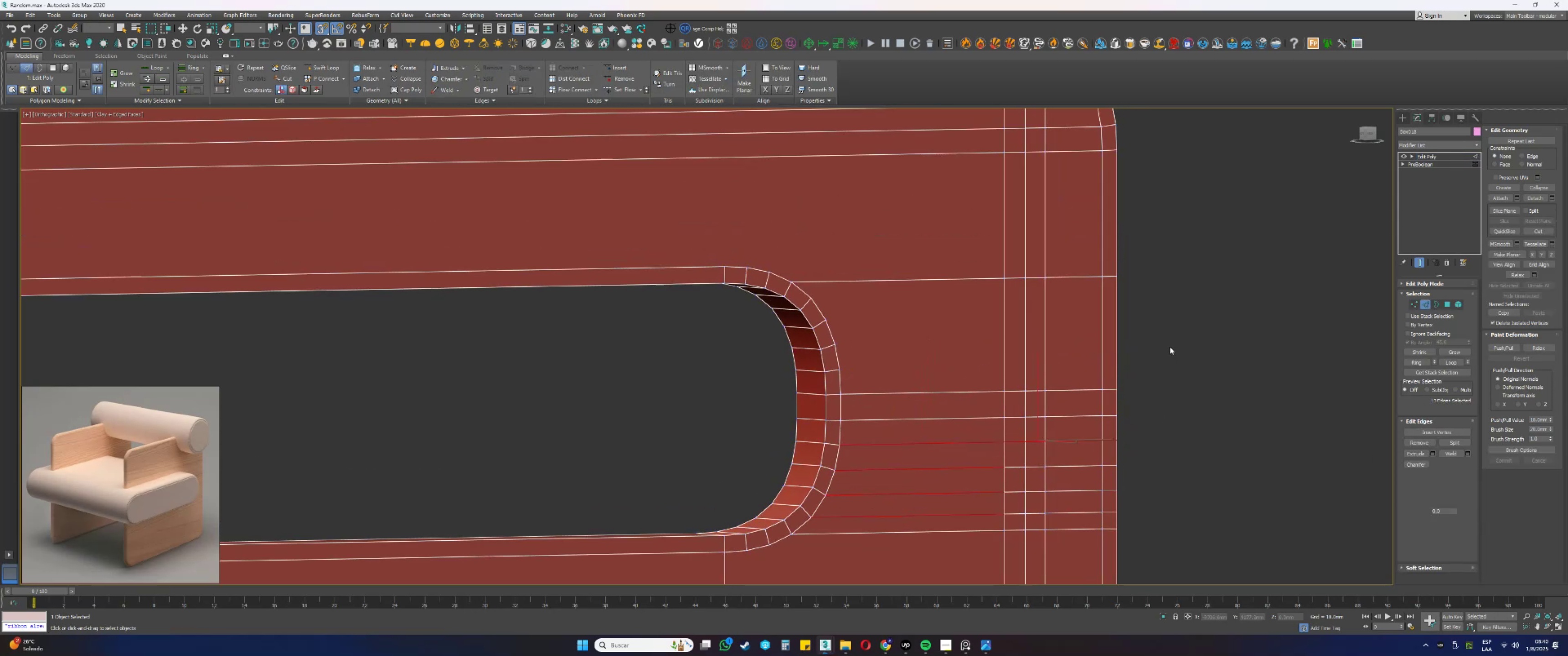 
left_click_drag(start_coordinate=[1190, 347], to_coordinate=[878, 329])
 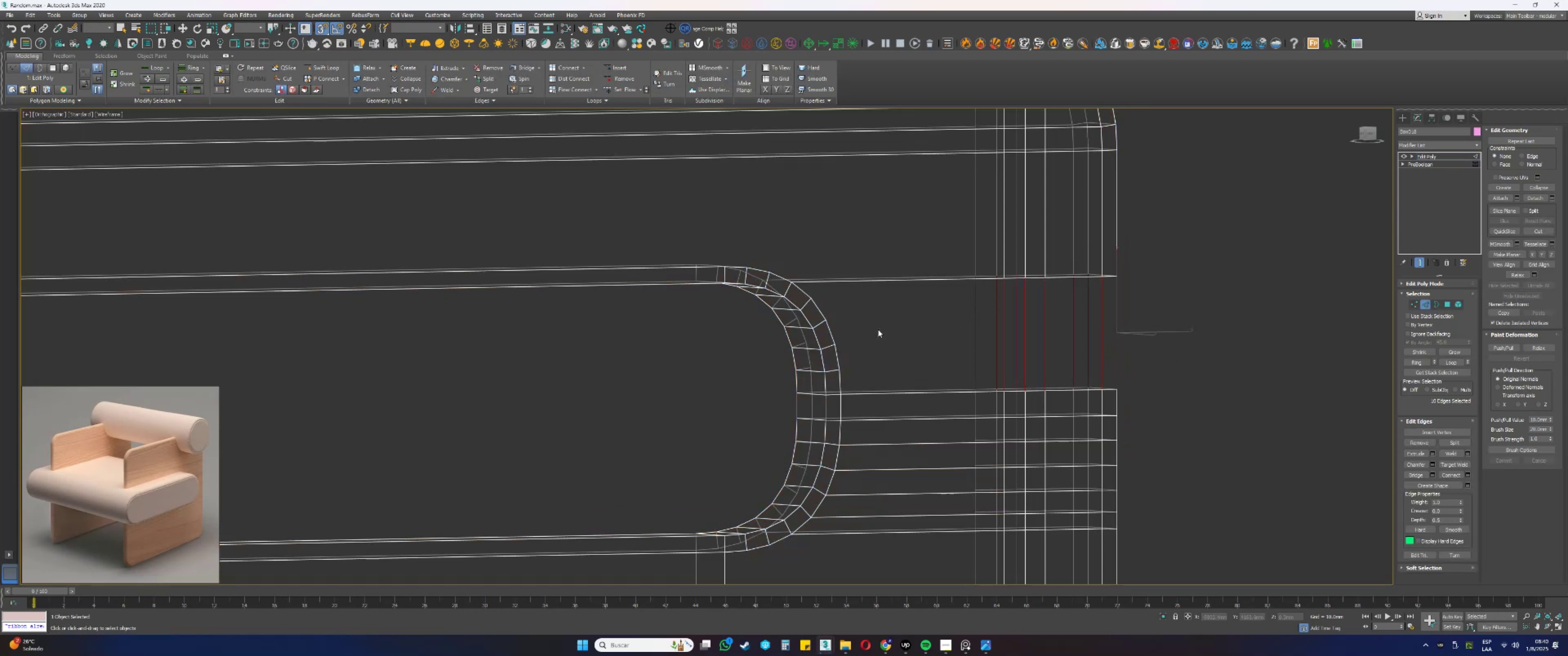 
key(F3)
 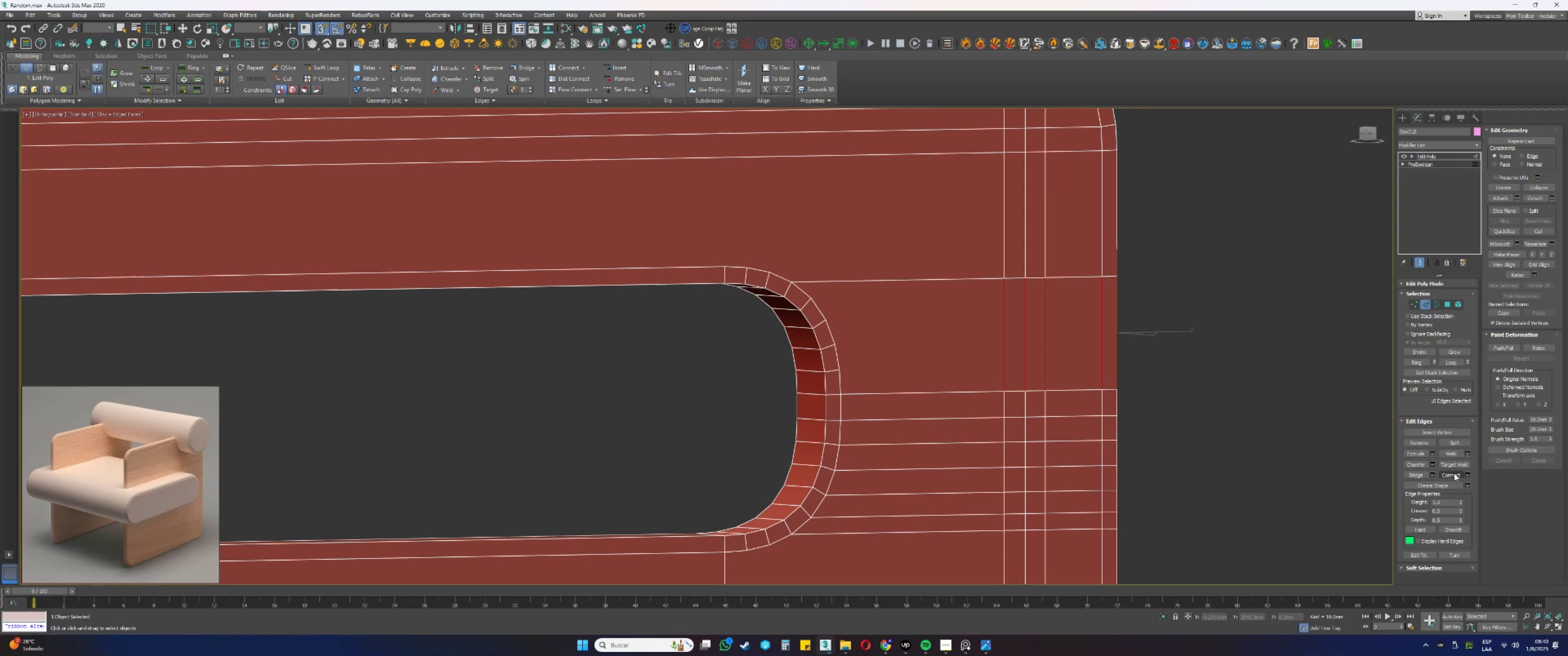 
left_click([1454, 474])
 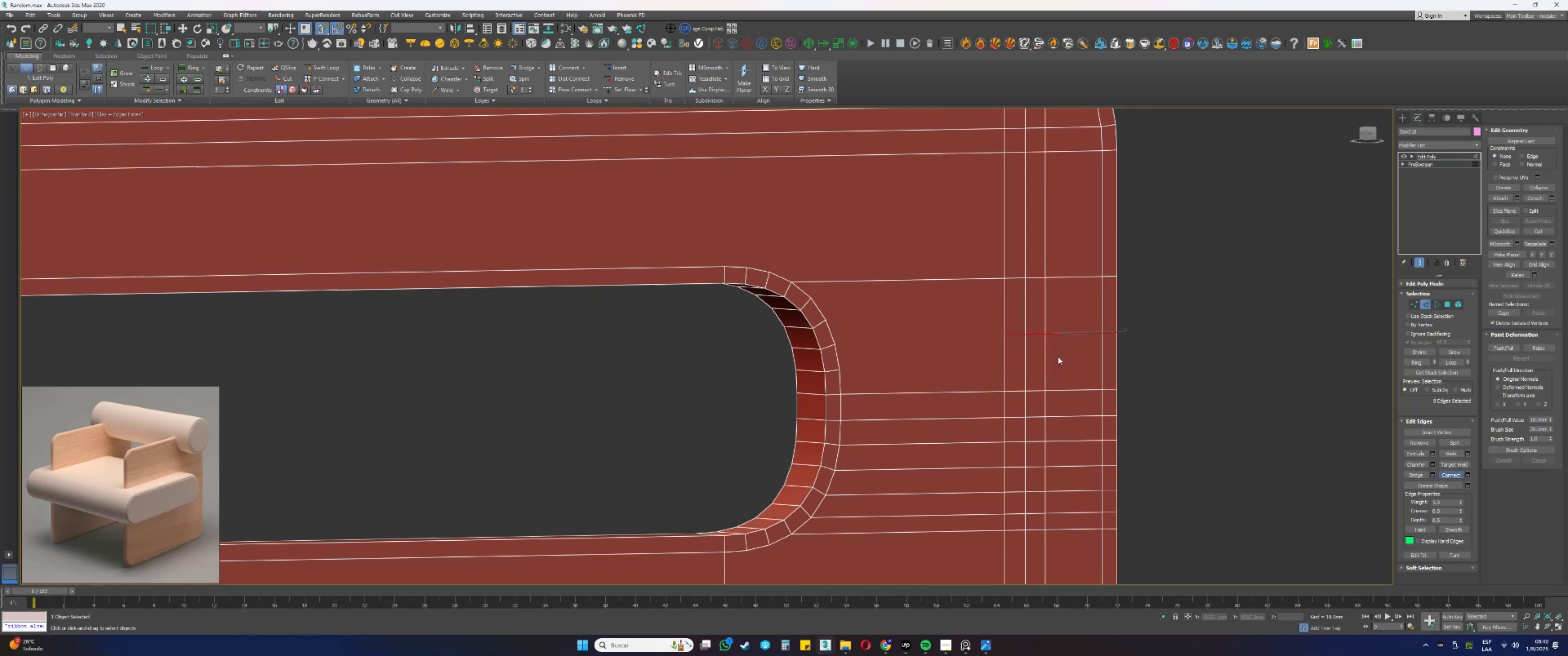 
key(W)
 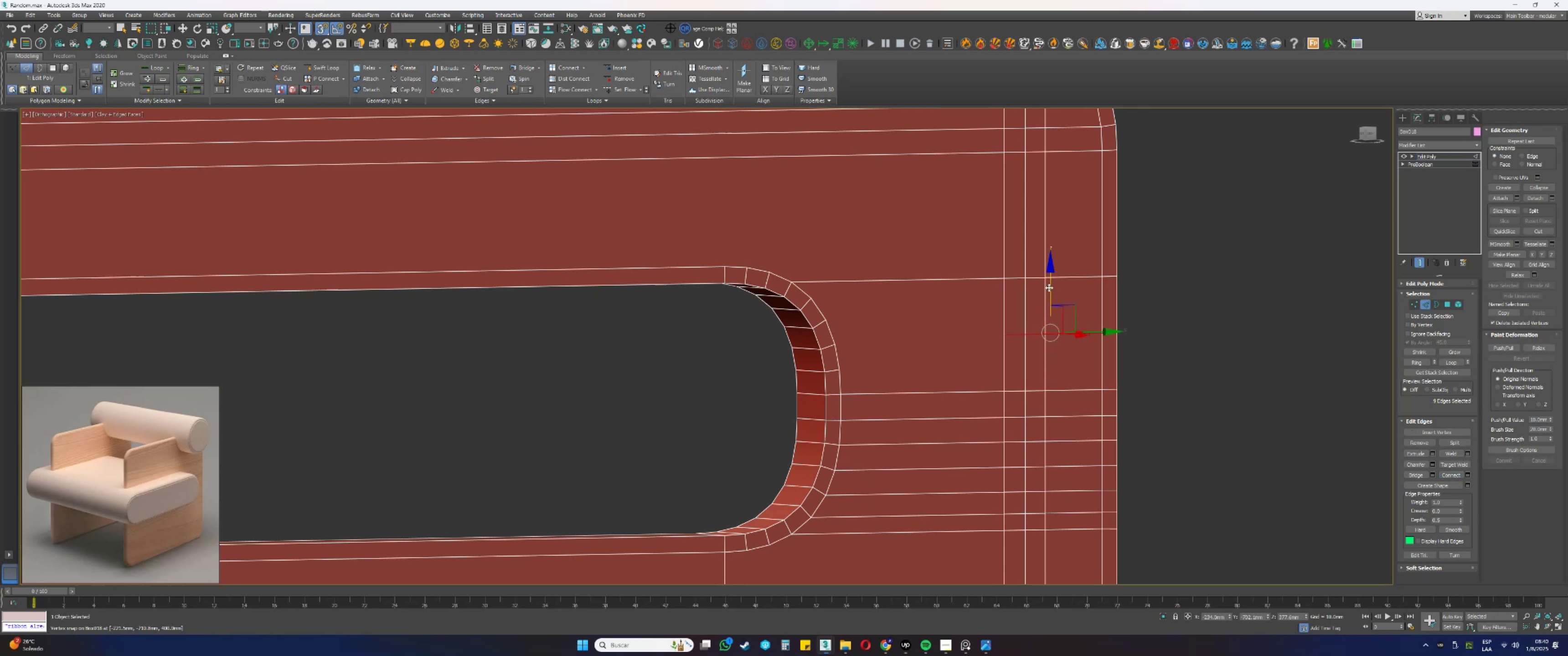 
left_click_drag(start_coordinate=[1049, 287], to_coordinate=[815, 297])
 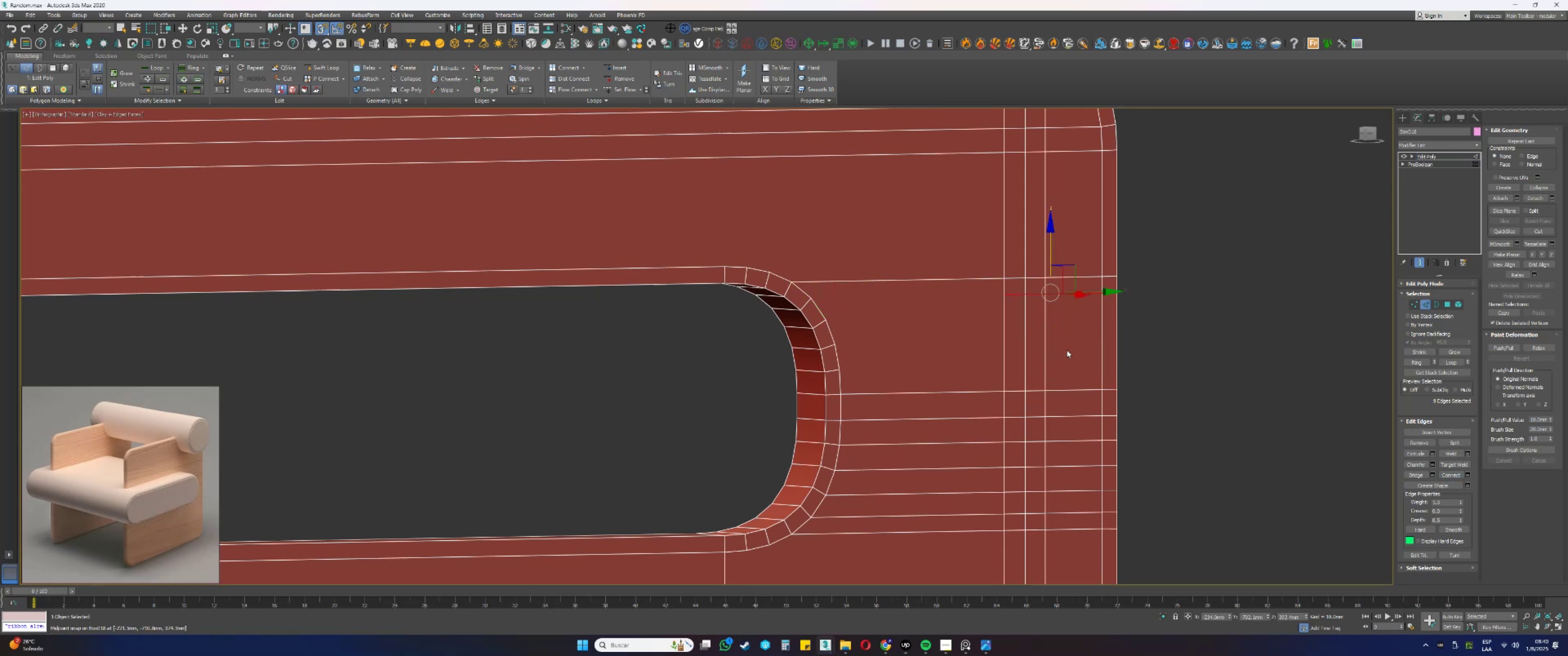 
left_click_drag(start_coordinate=[1192, 361], to_coordinate=[926, 333])
 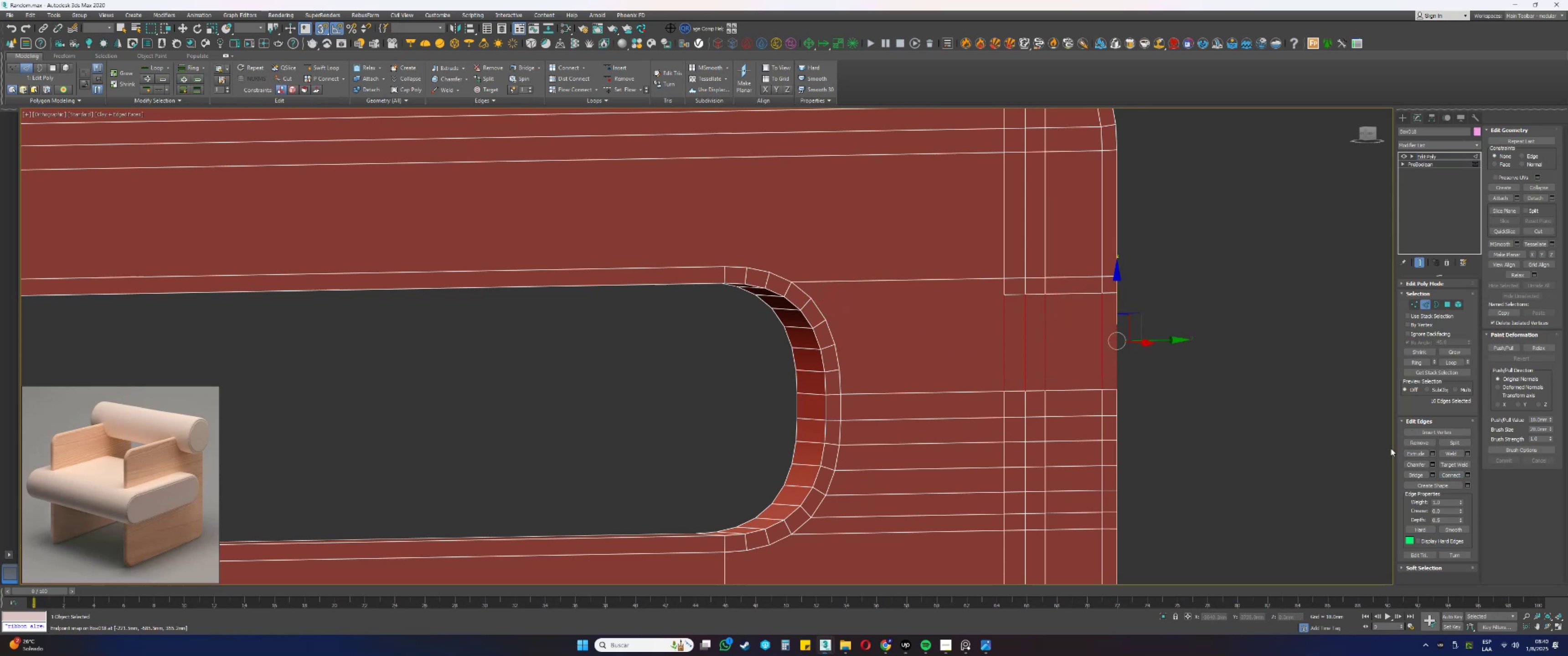 
key(F3)
 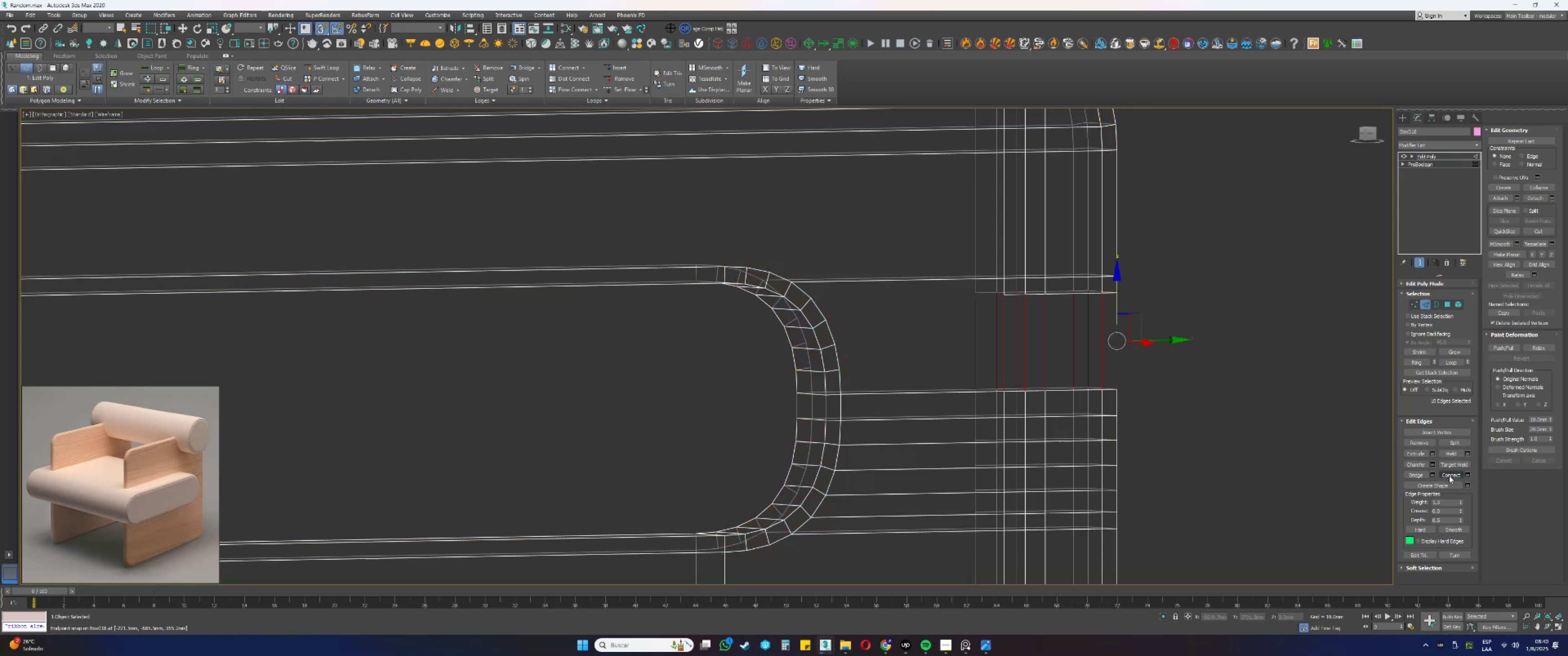 
key(F3)
 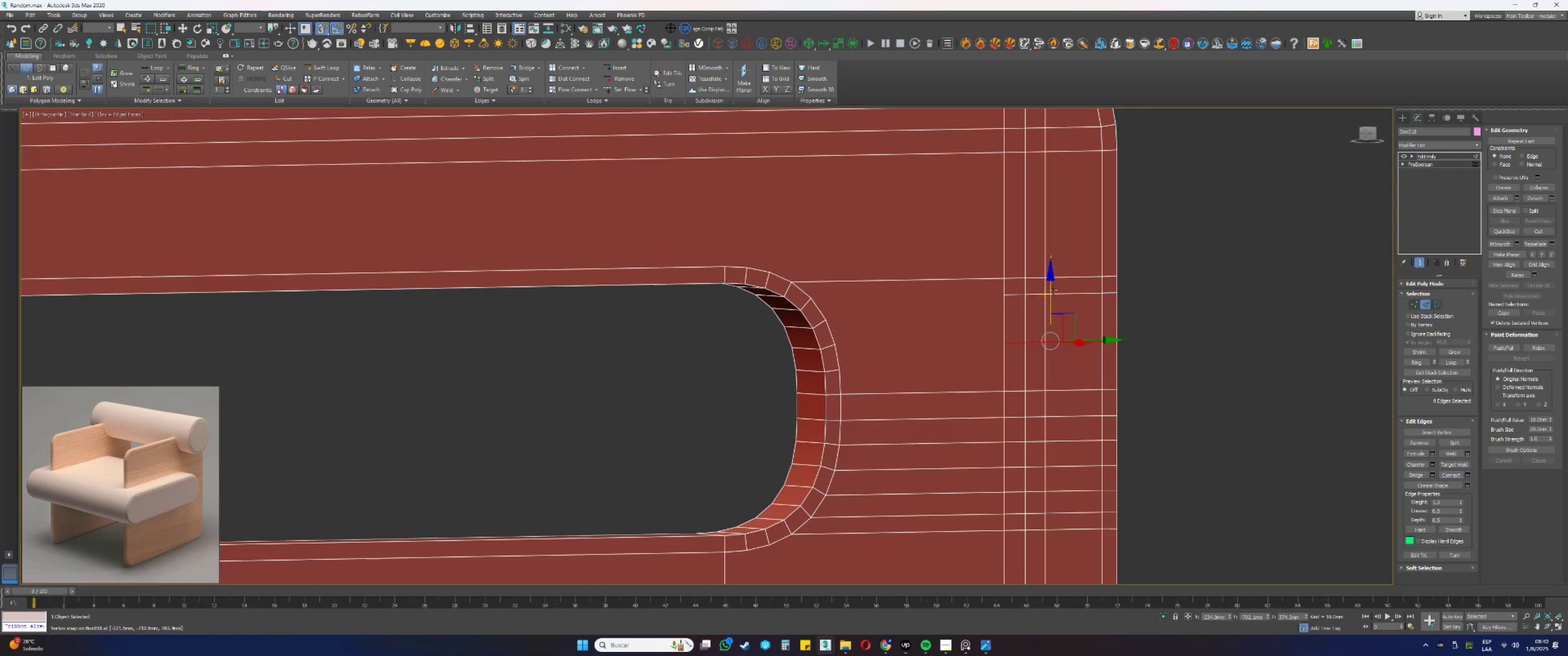 
left_click_drag(start_coordinate=[1050, 293], to_coordinate=[830, 319])
 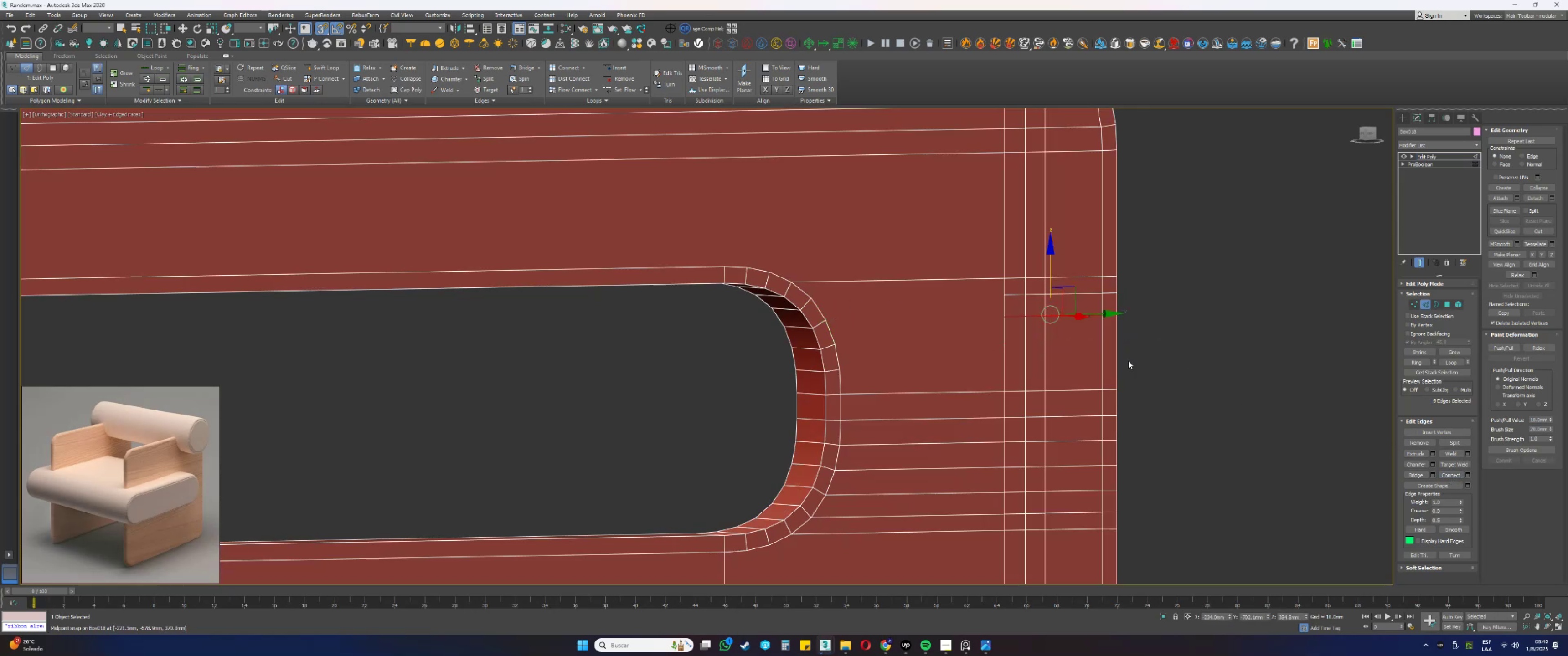 
left_click_drag(start_coordinate=[1194, 369], to_coordinate=[926, 338])
 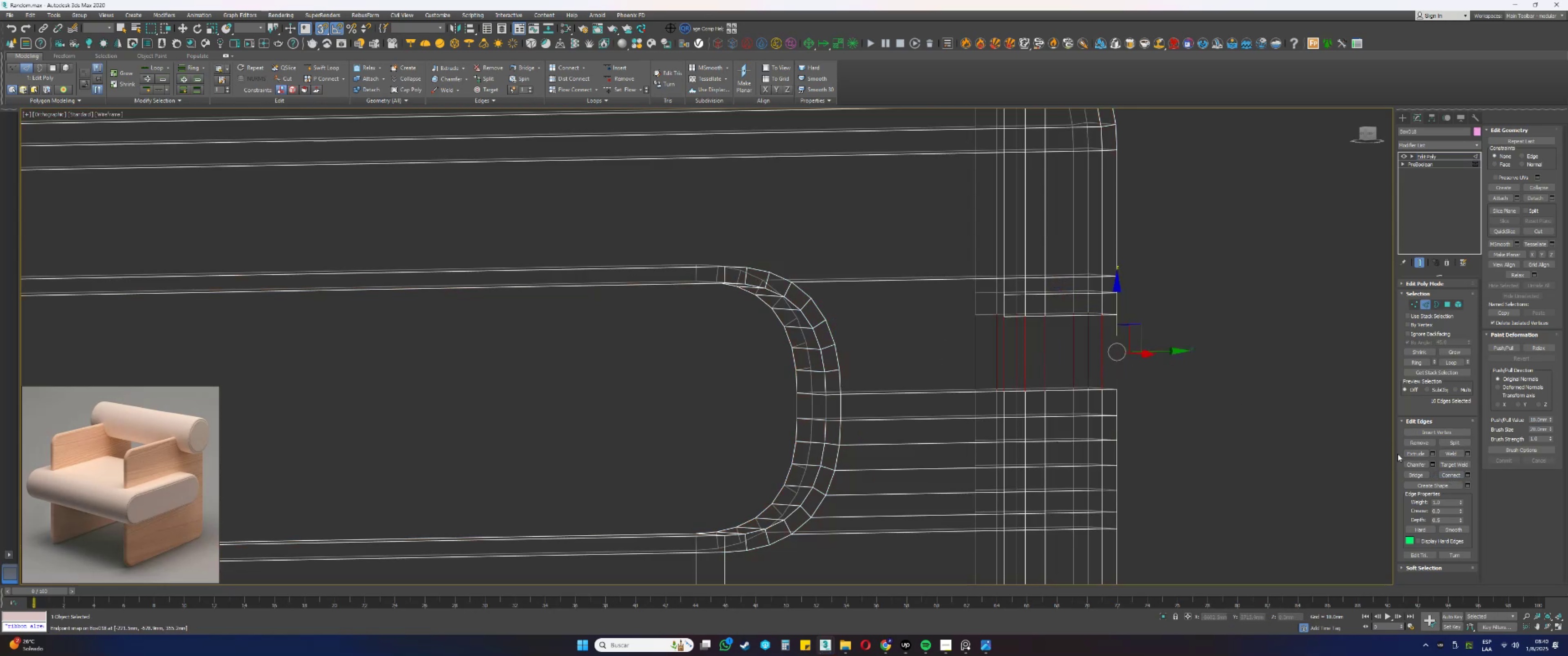 
key(F3)
 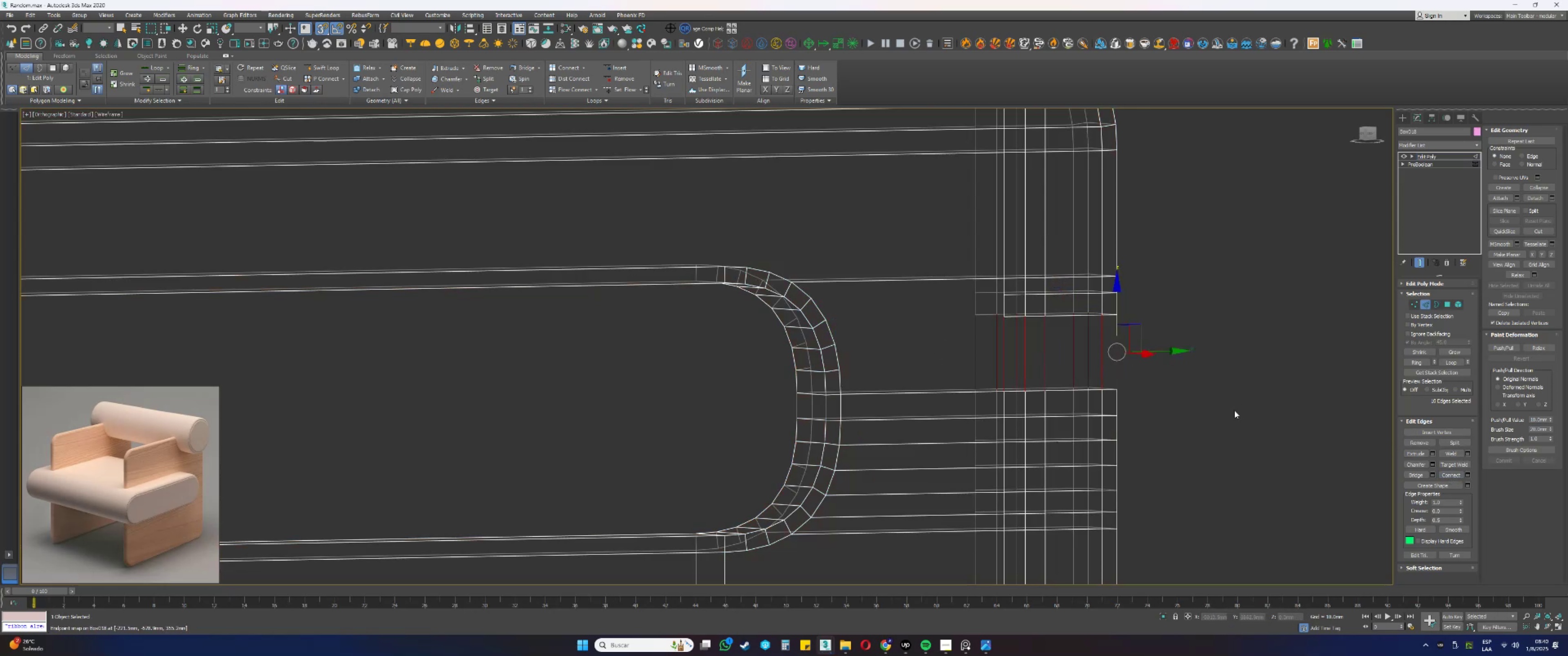 
key(F3)
 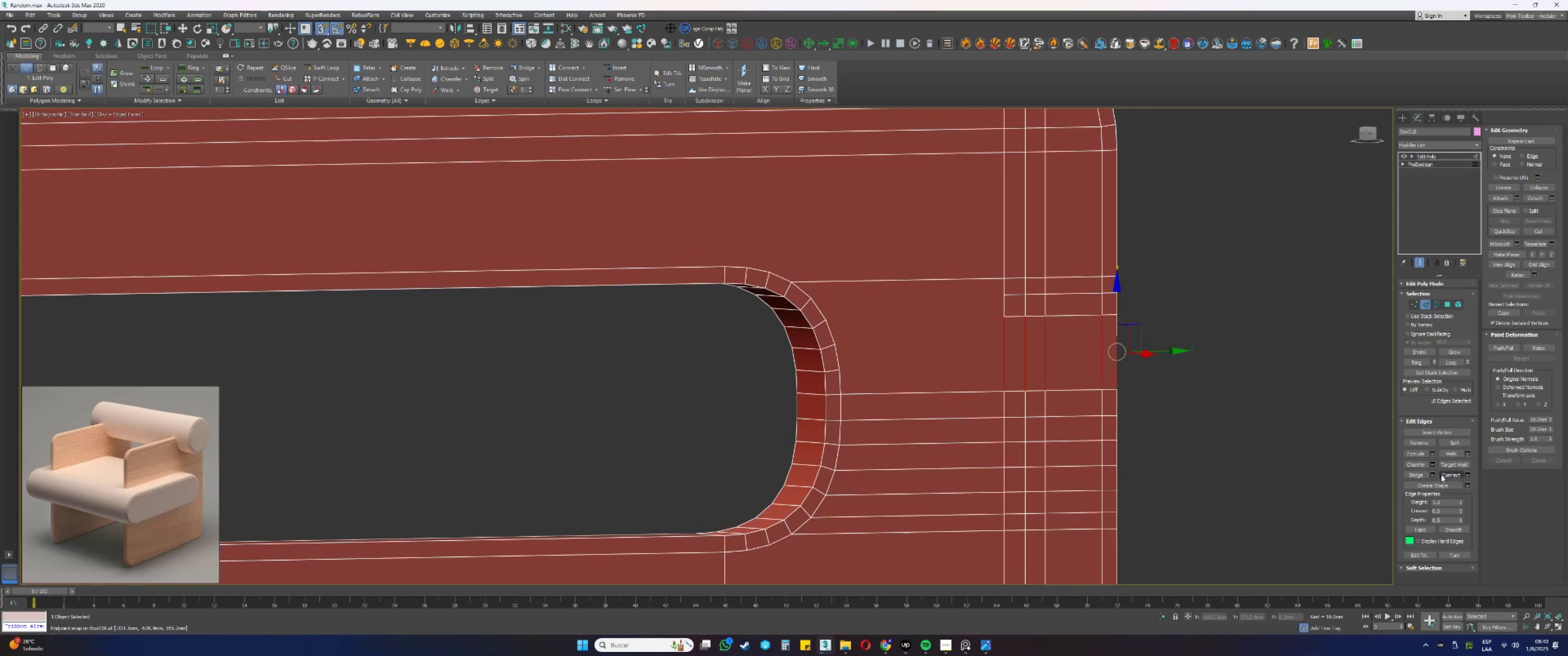 
left_click([1447, 478])
 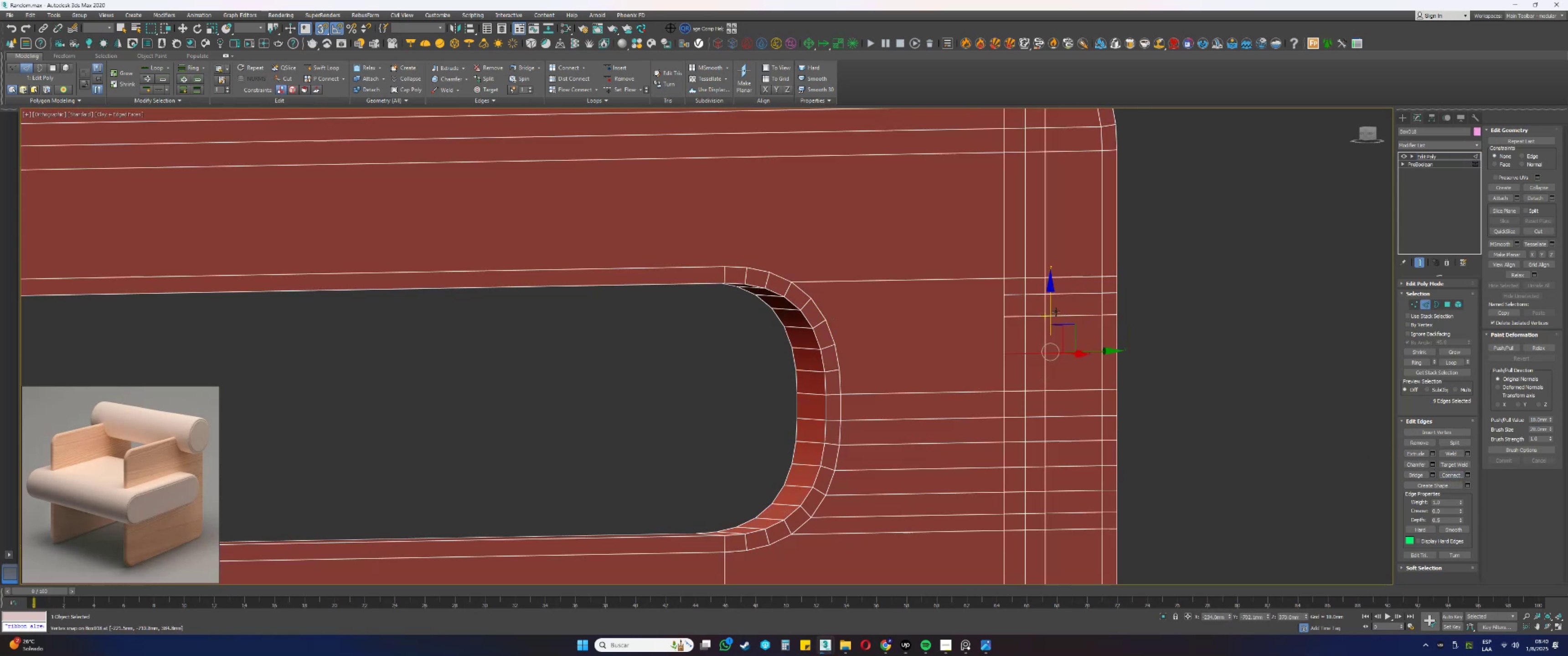 
left_click_drag(start_coordinate=[1050, 310], to_coordinate=[839, 346])
 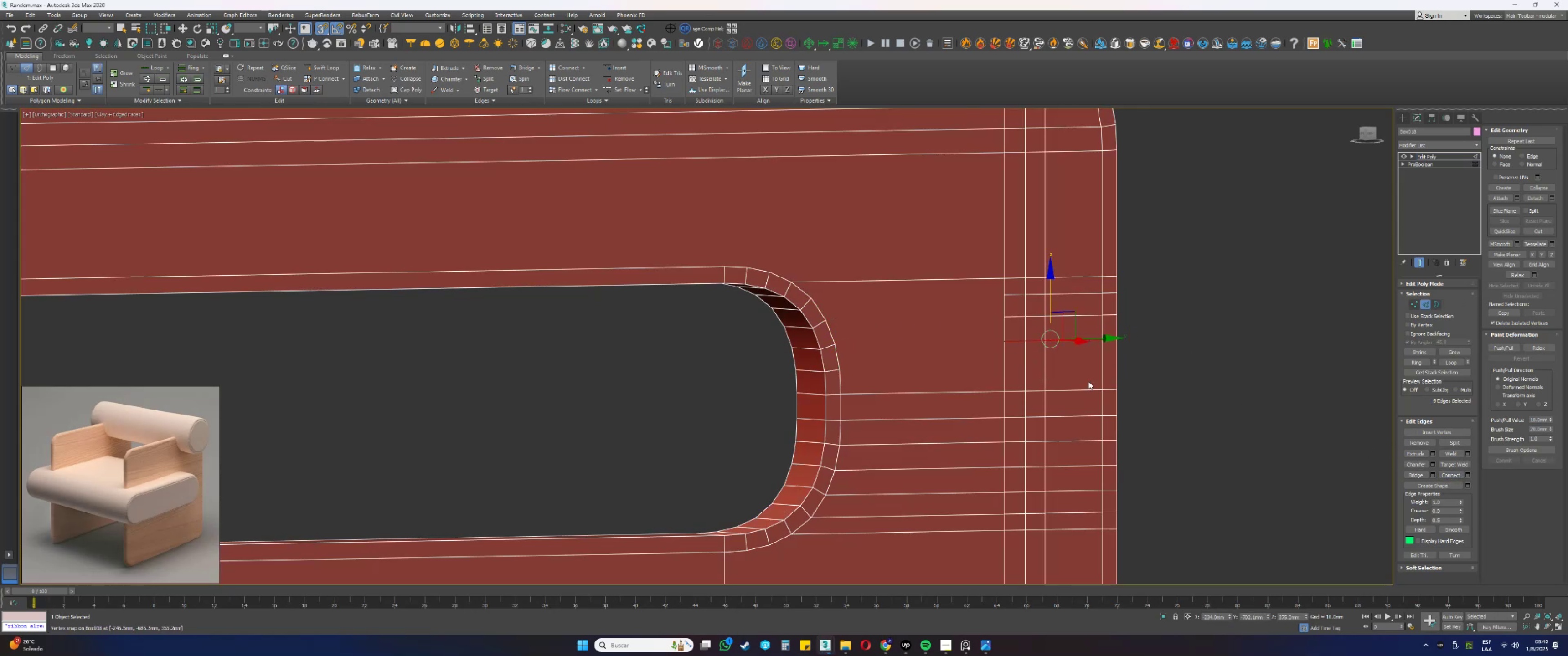 
key(F3)
 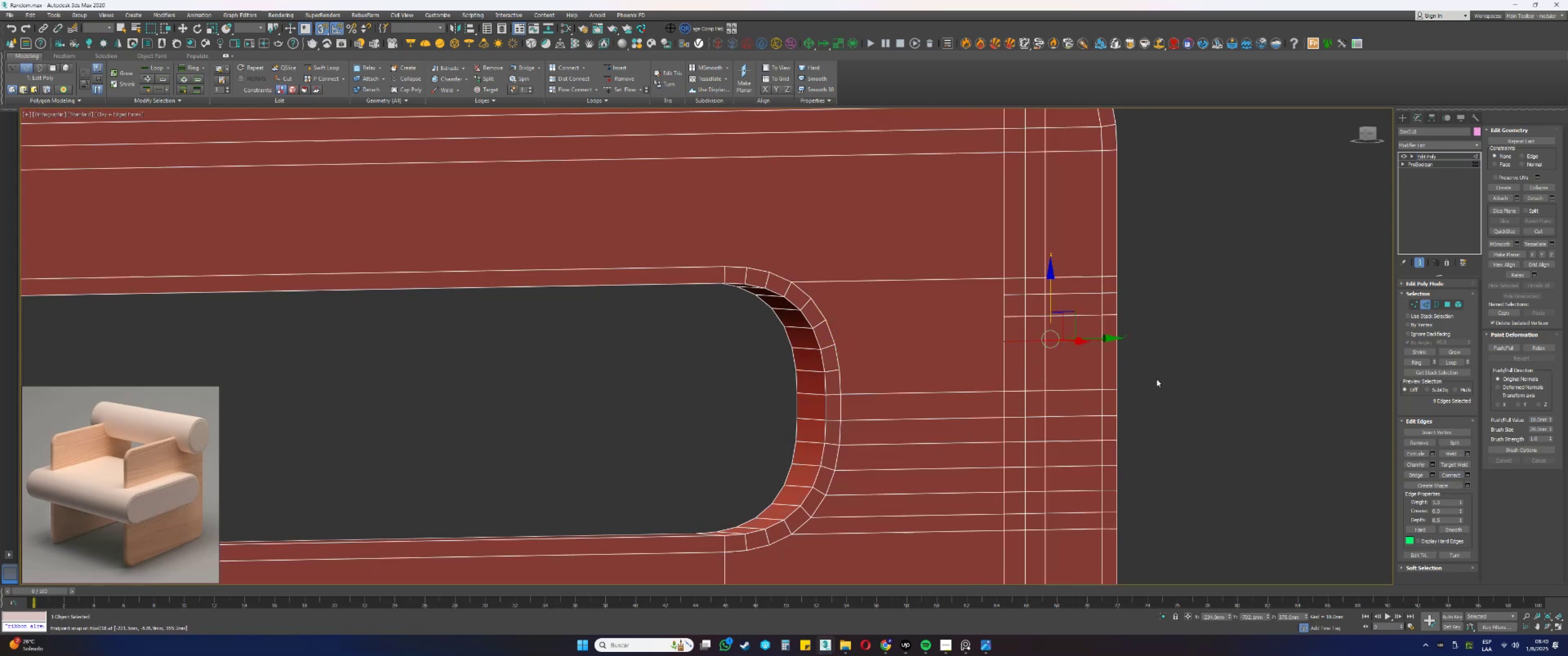 
left_click_drag(start_coordinate=[1167, 375], to_coordinate=[907, 356])
 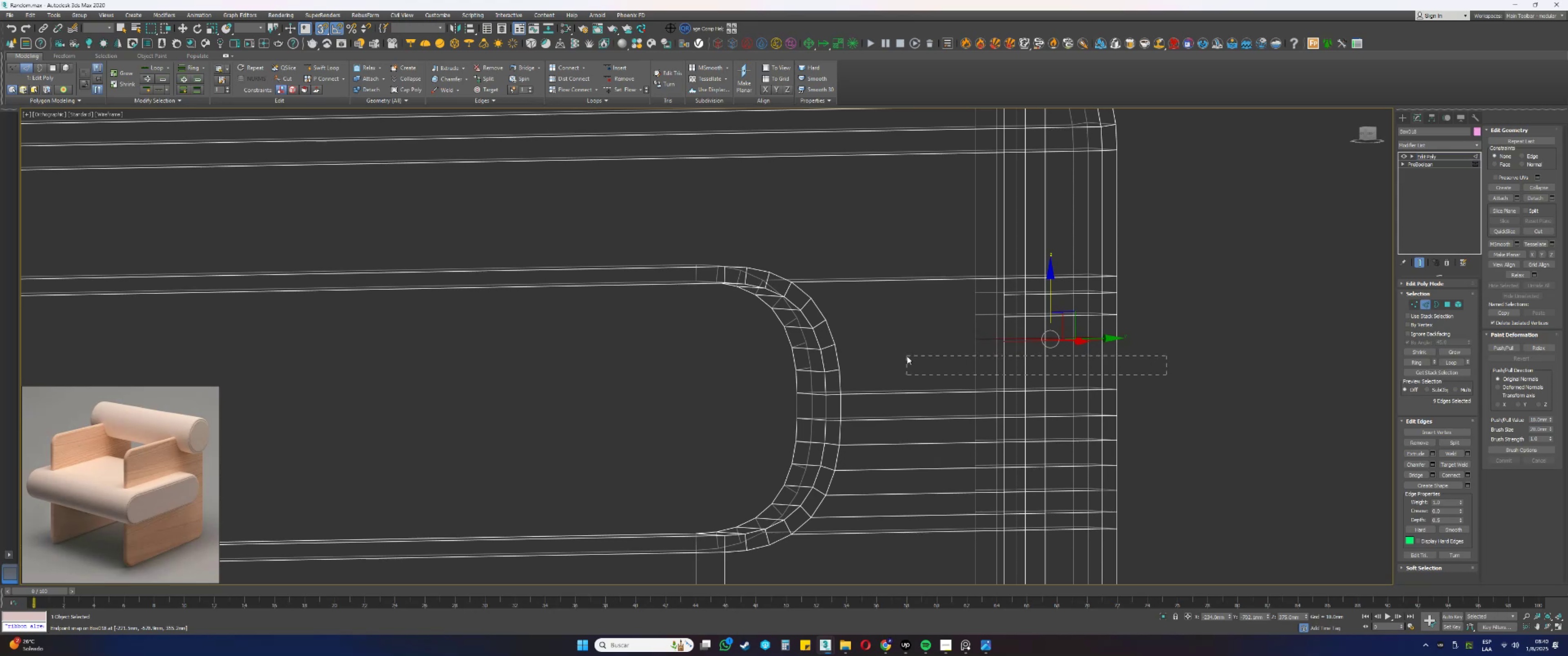 
key(F3)
 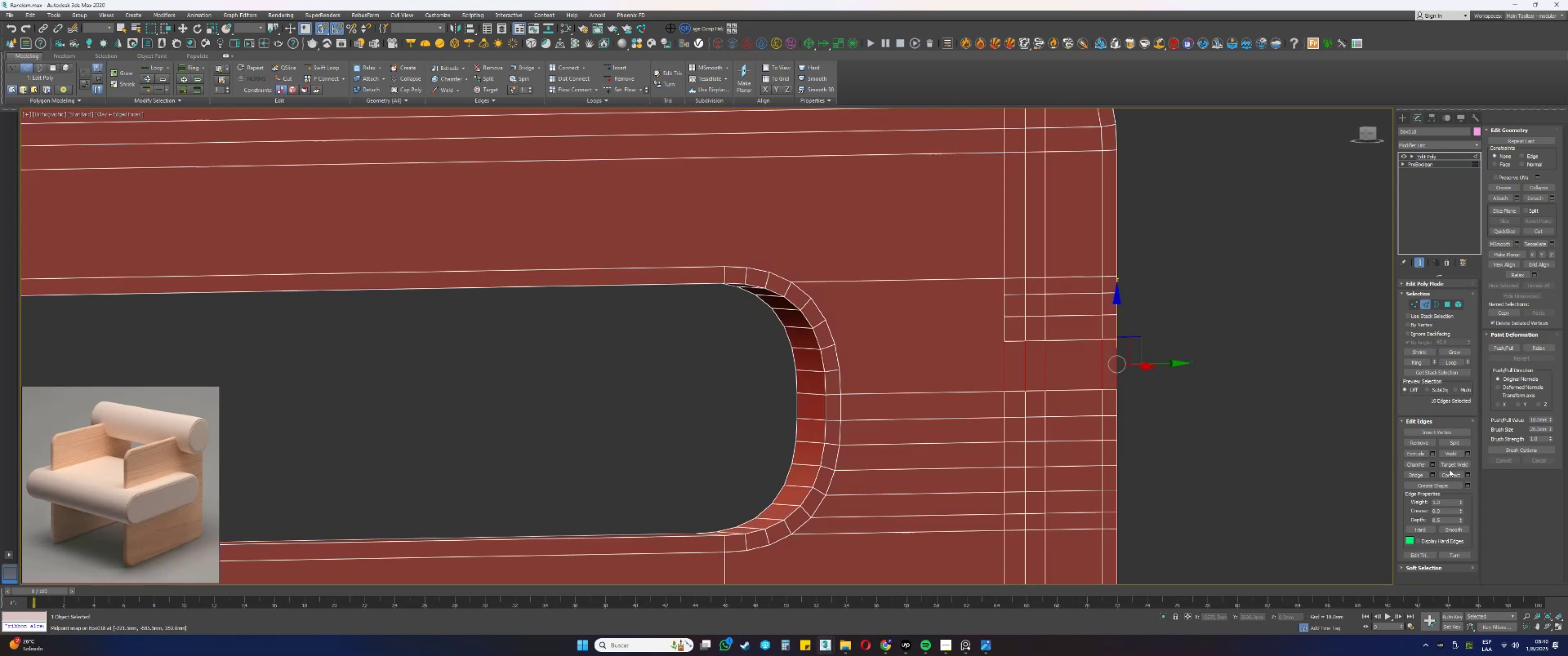 
left_click([1451, 477])
 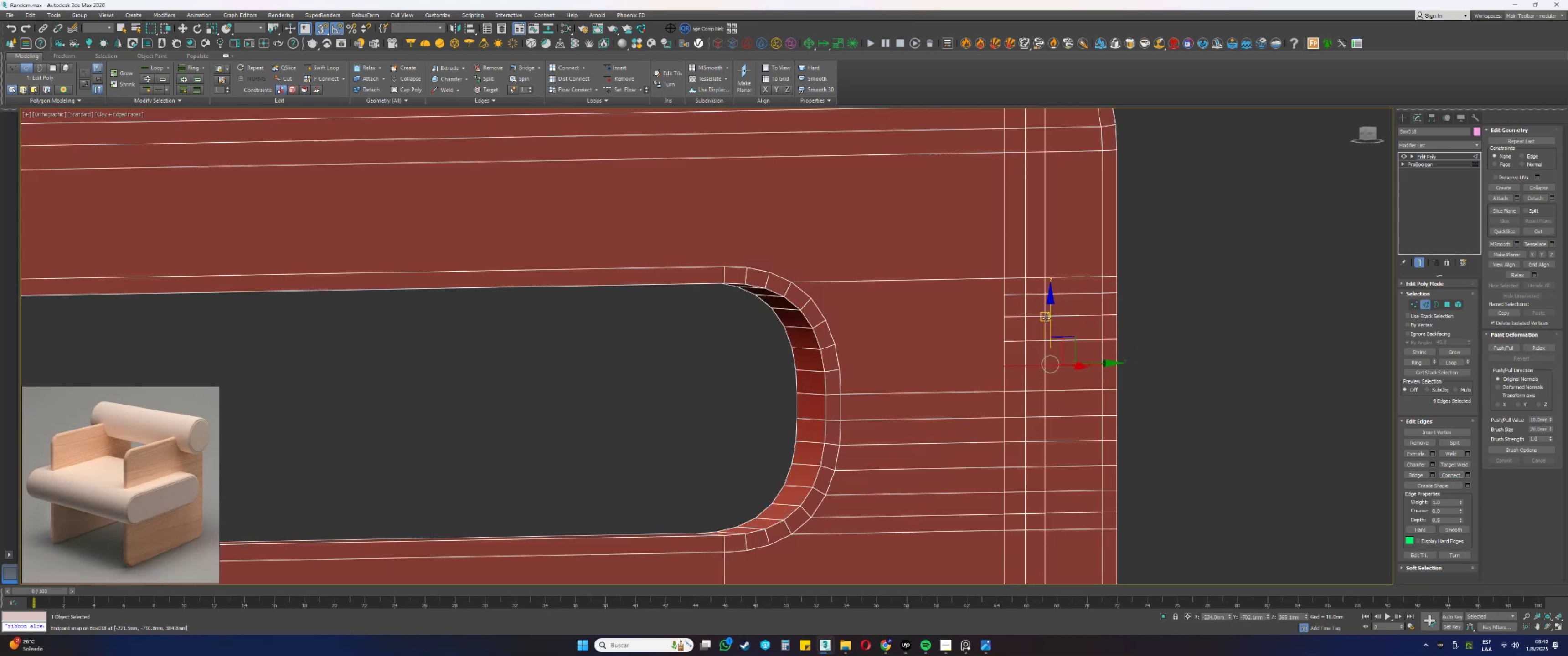 
left_click_drag(start_coordinate=[1051, 323], to_coordinate=[838, 370])
 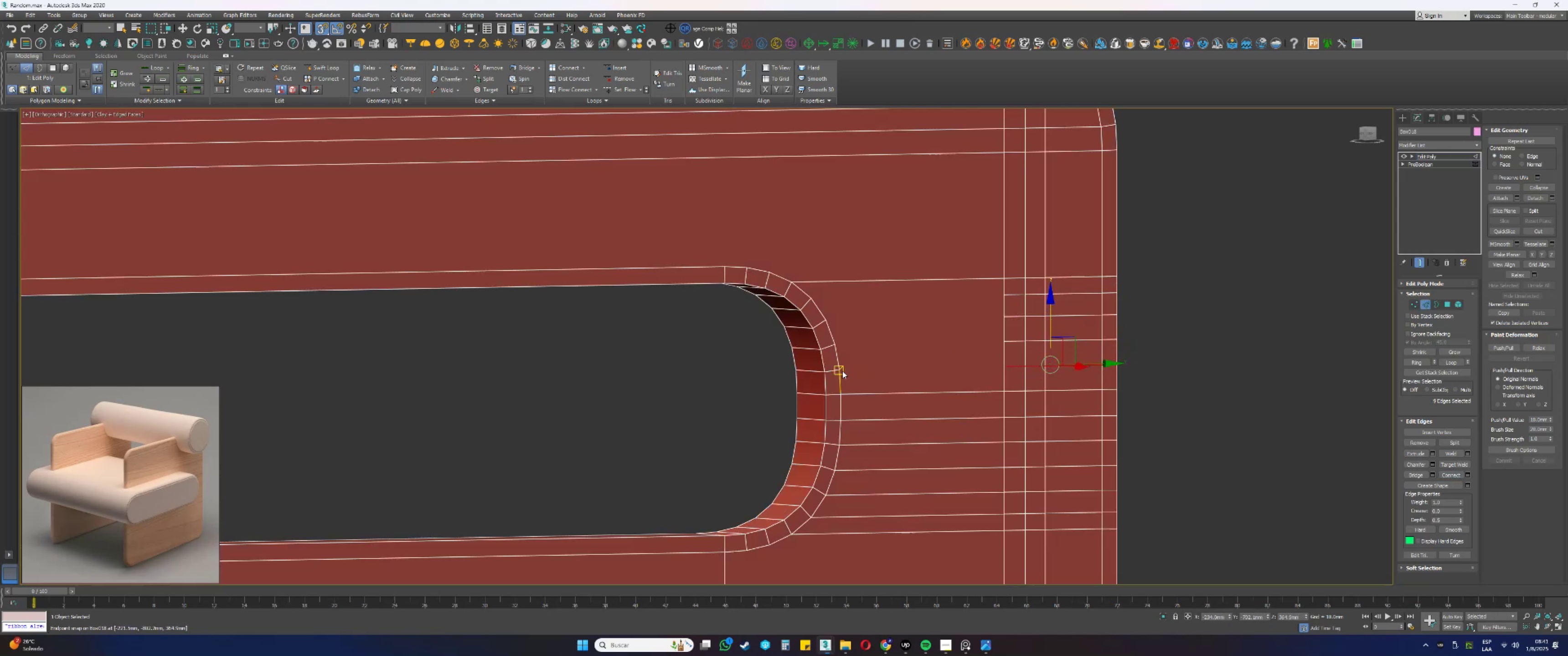 
type(1s)
 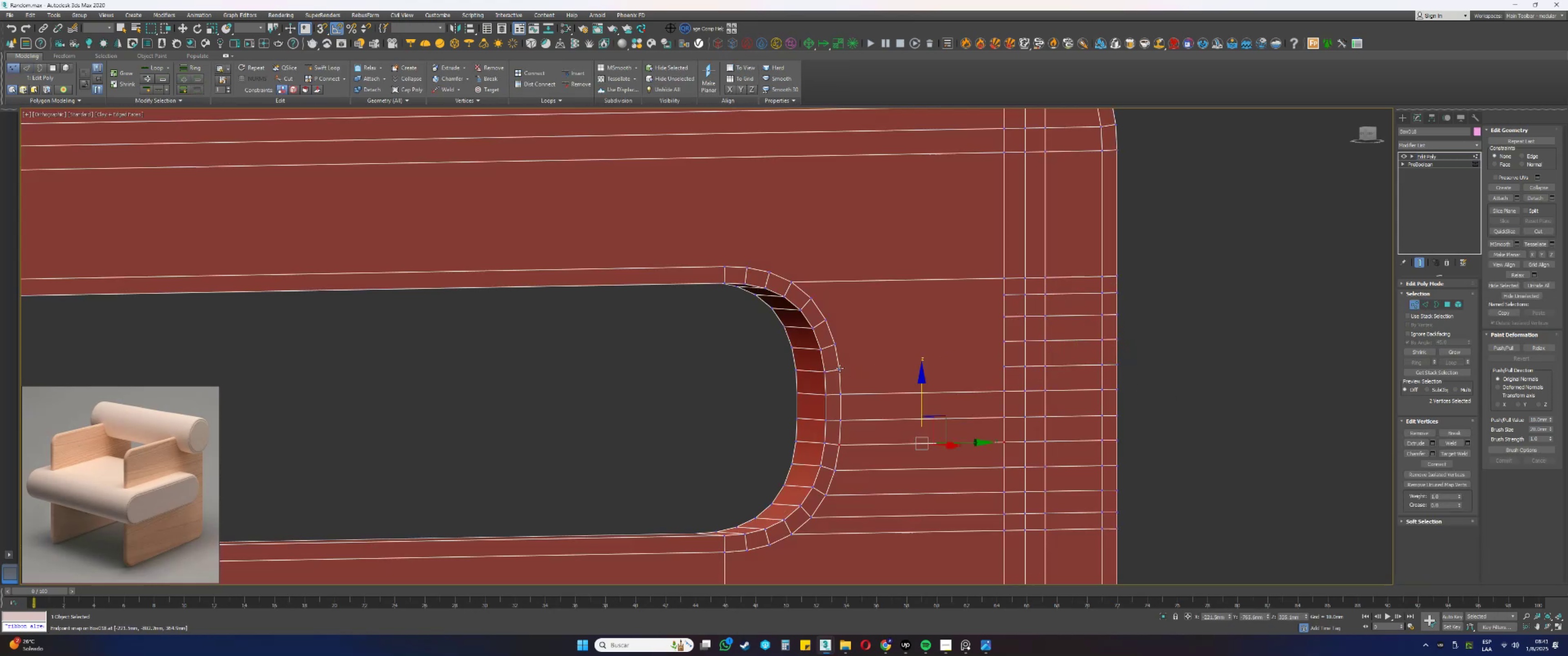 
left_click([840, 368])
 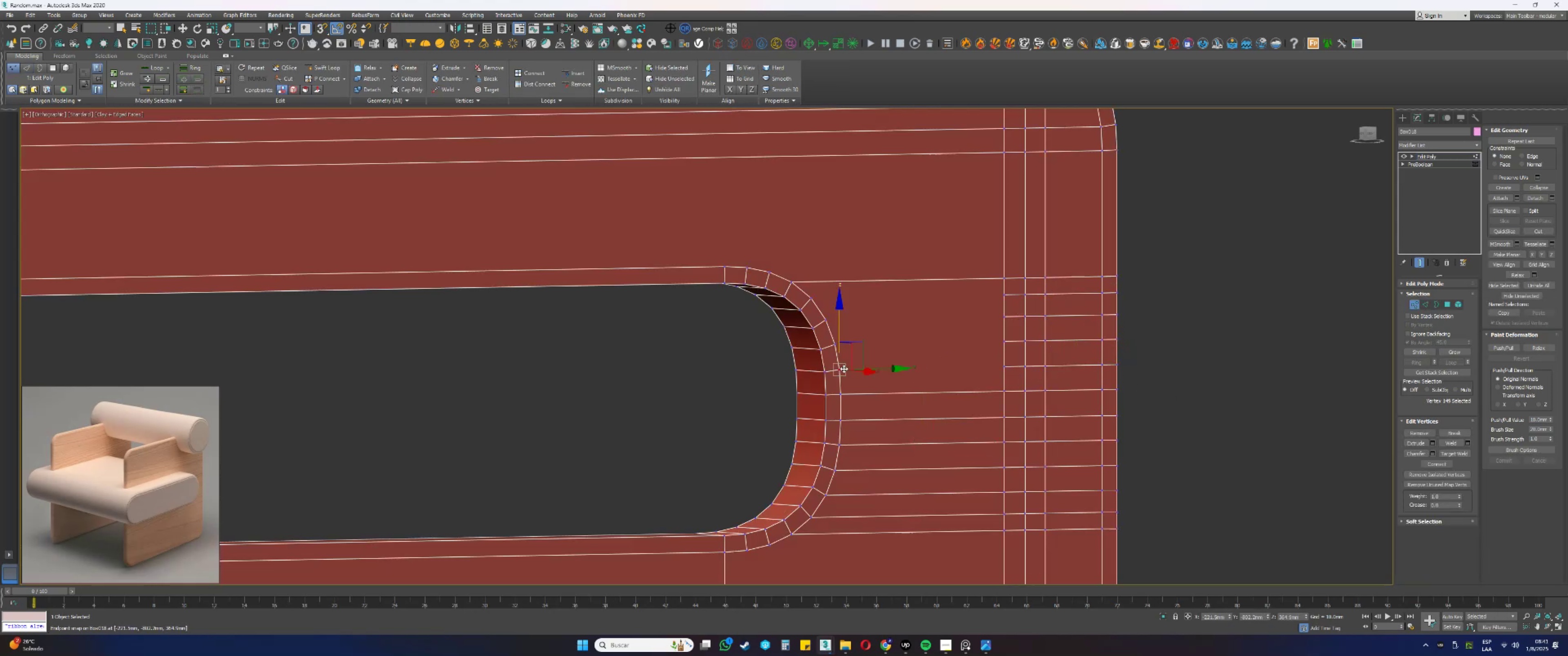 
type(qq)
 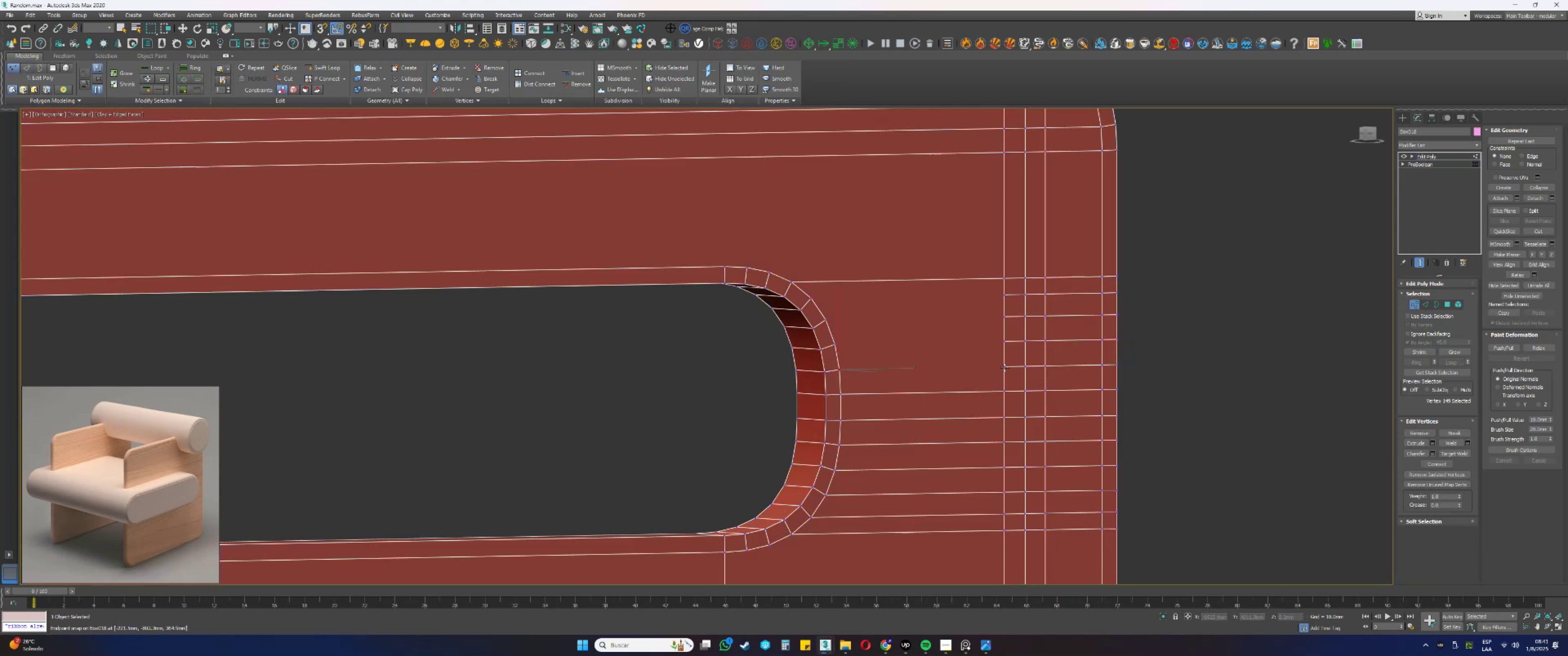 
key(Control+ControlLeft)
 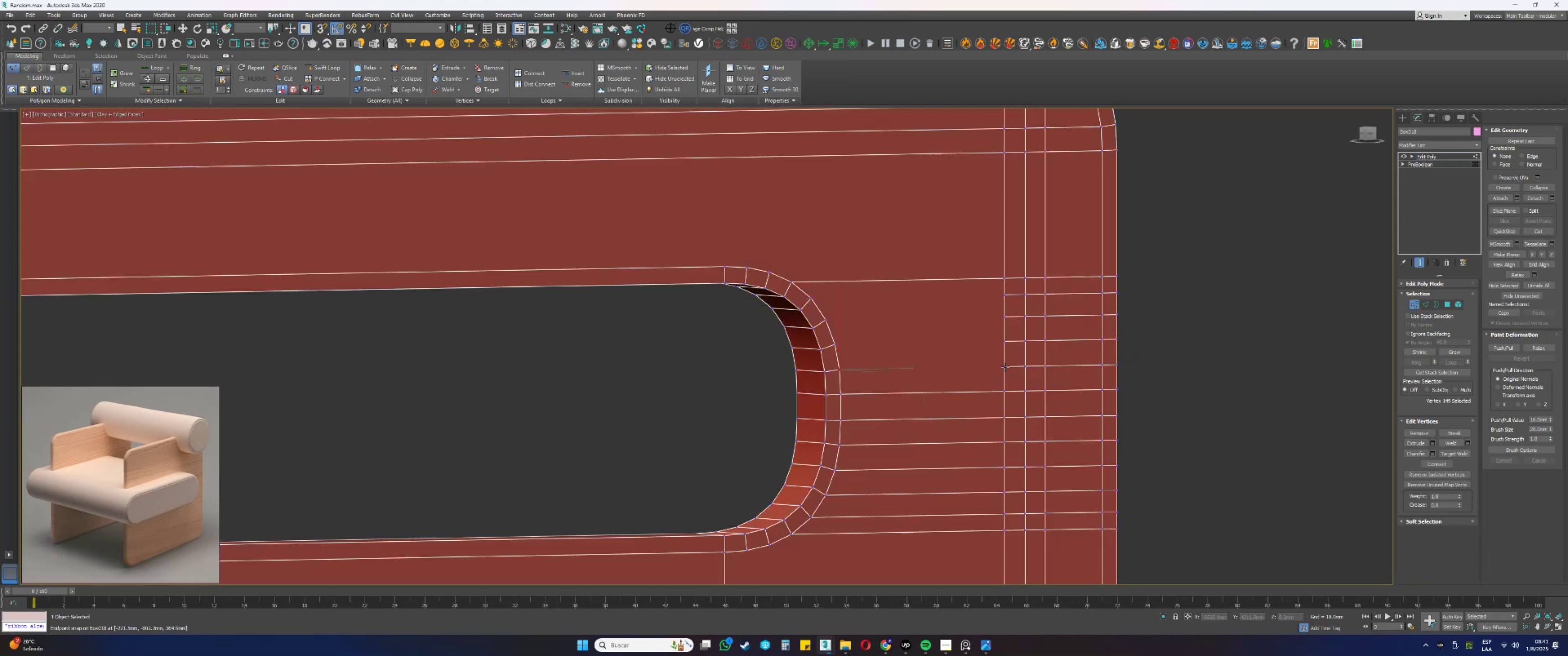 
left_click([1005, 367])
 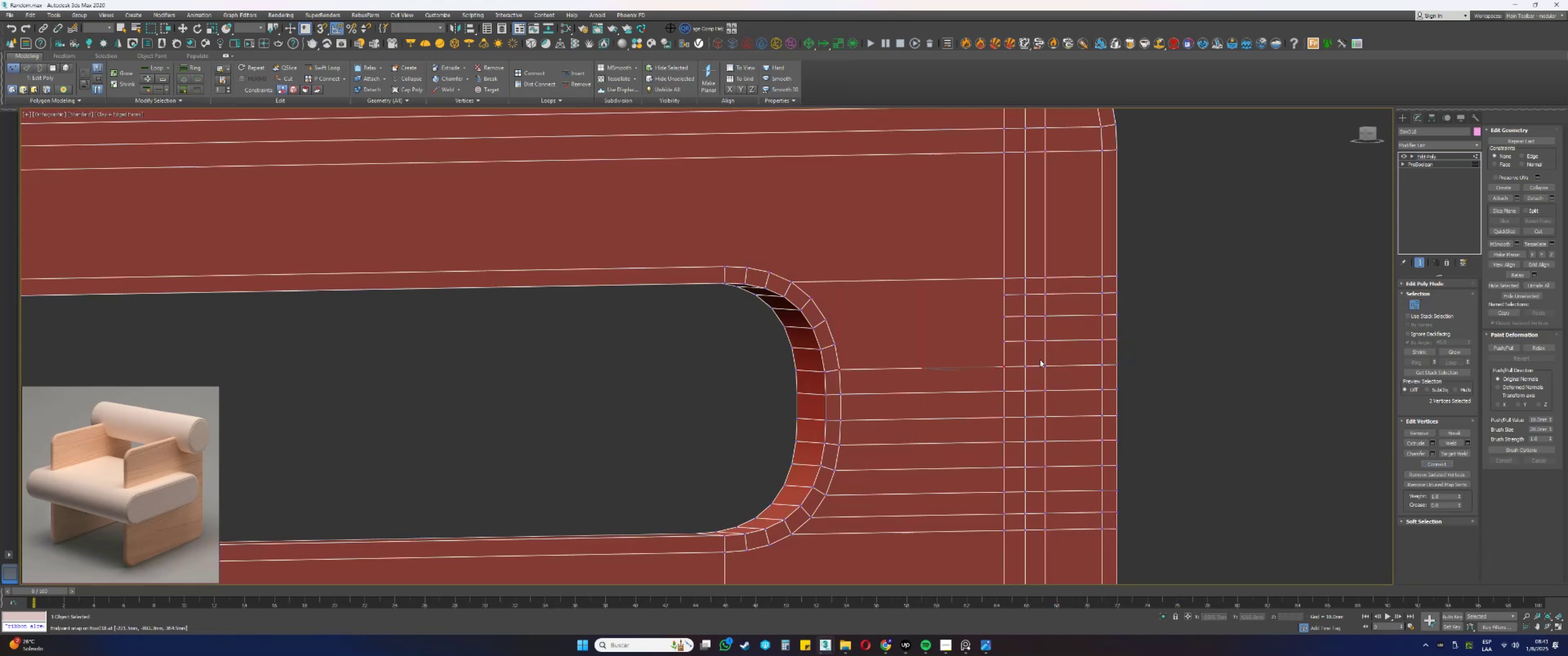 
left_click([1005, 342])
 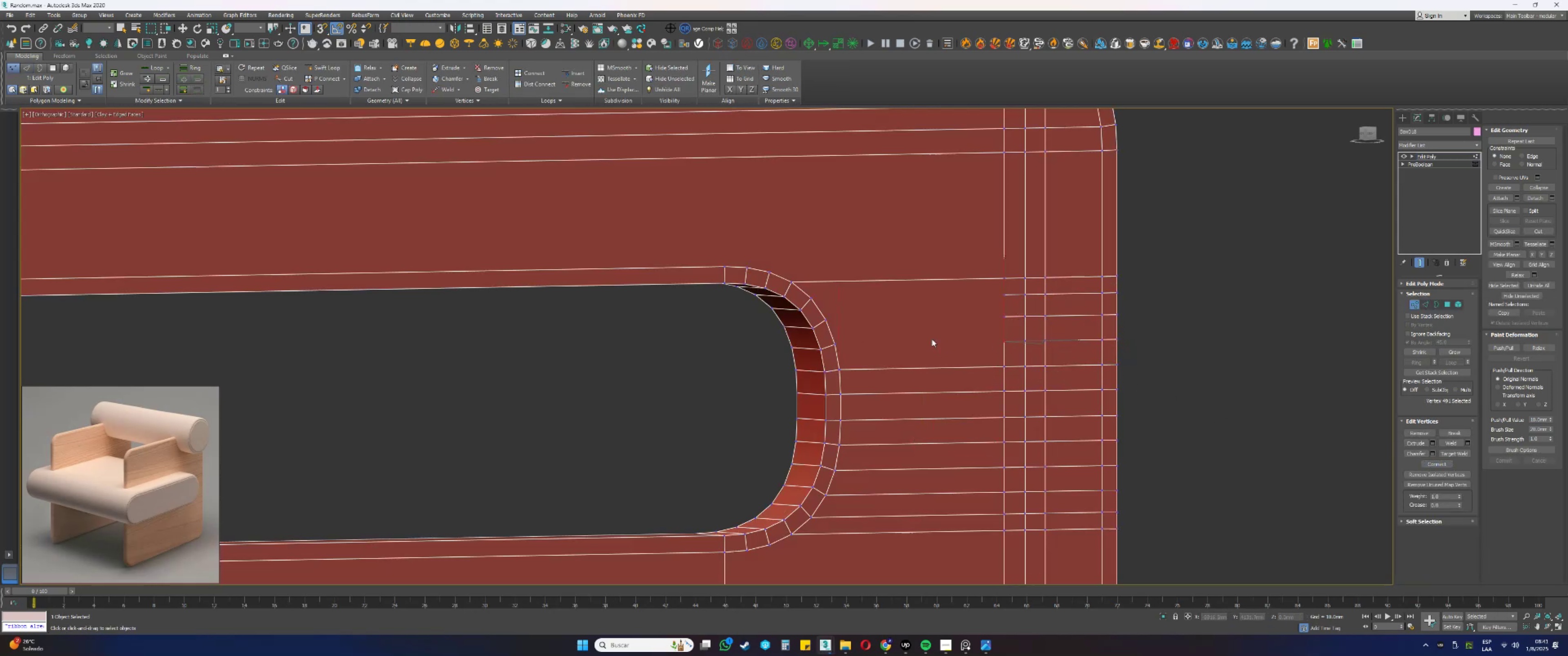 
hold_key(key=ControlLeft, duration=0.6)
left_click([836, 344])
 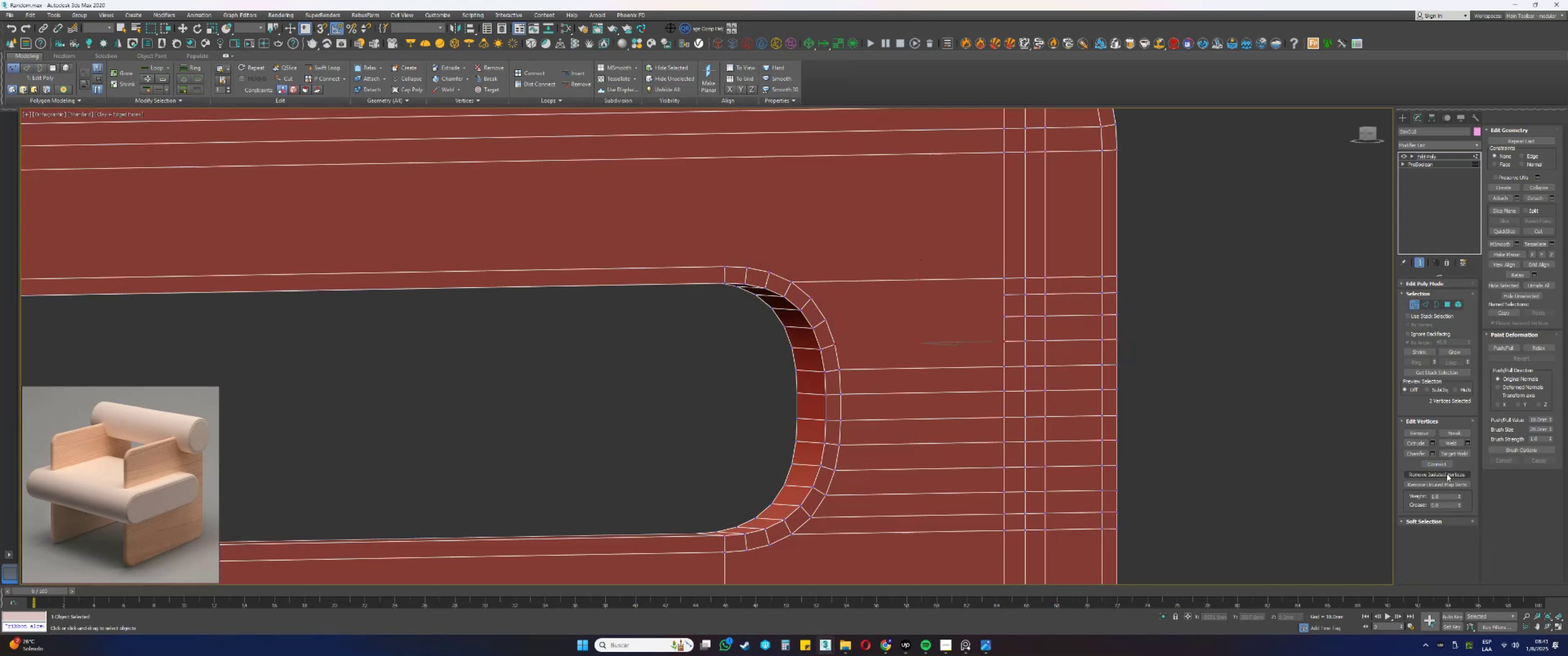 
left_click([1432, 463])
 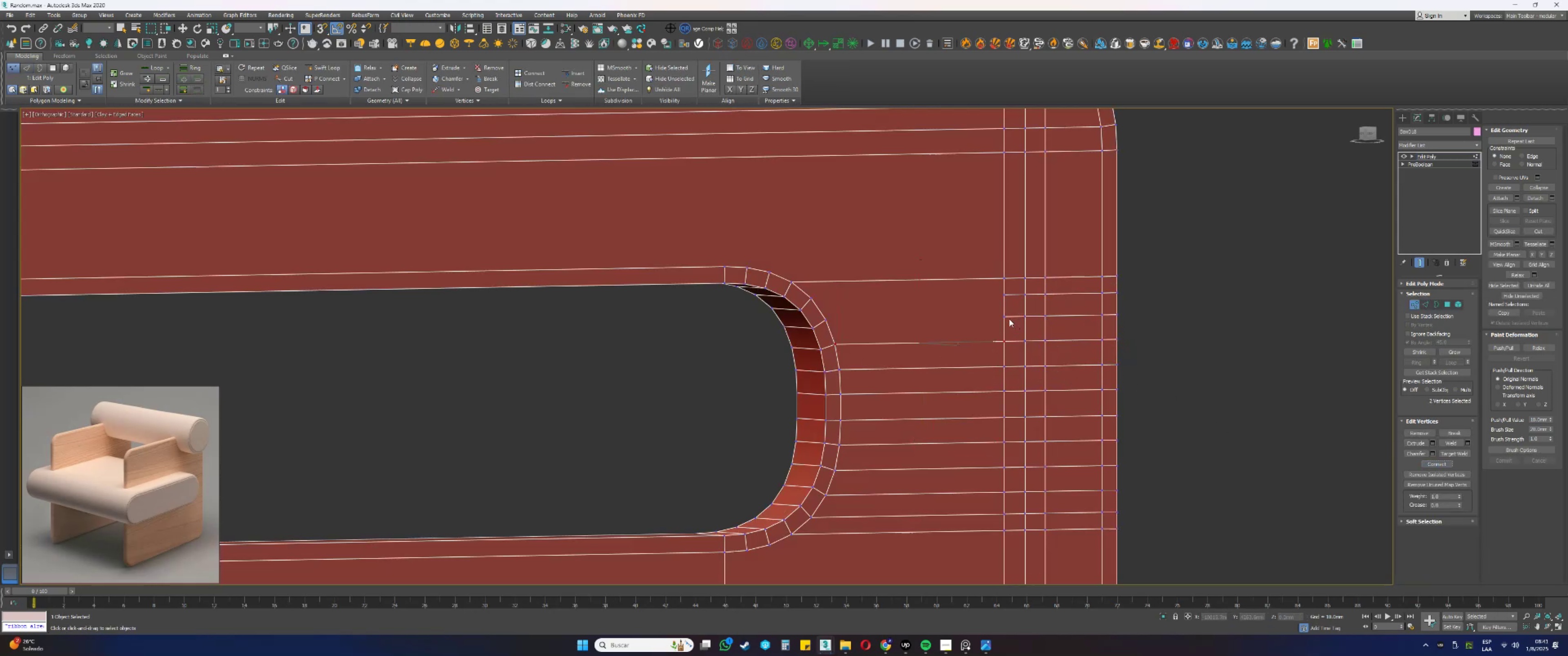 
left_click([1004, 317])
 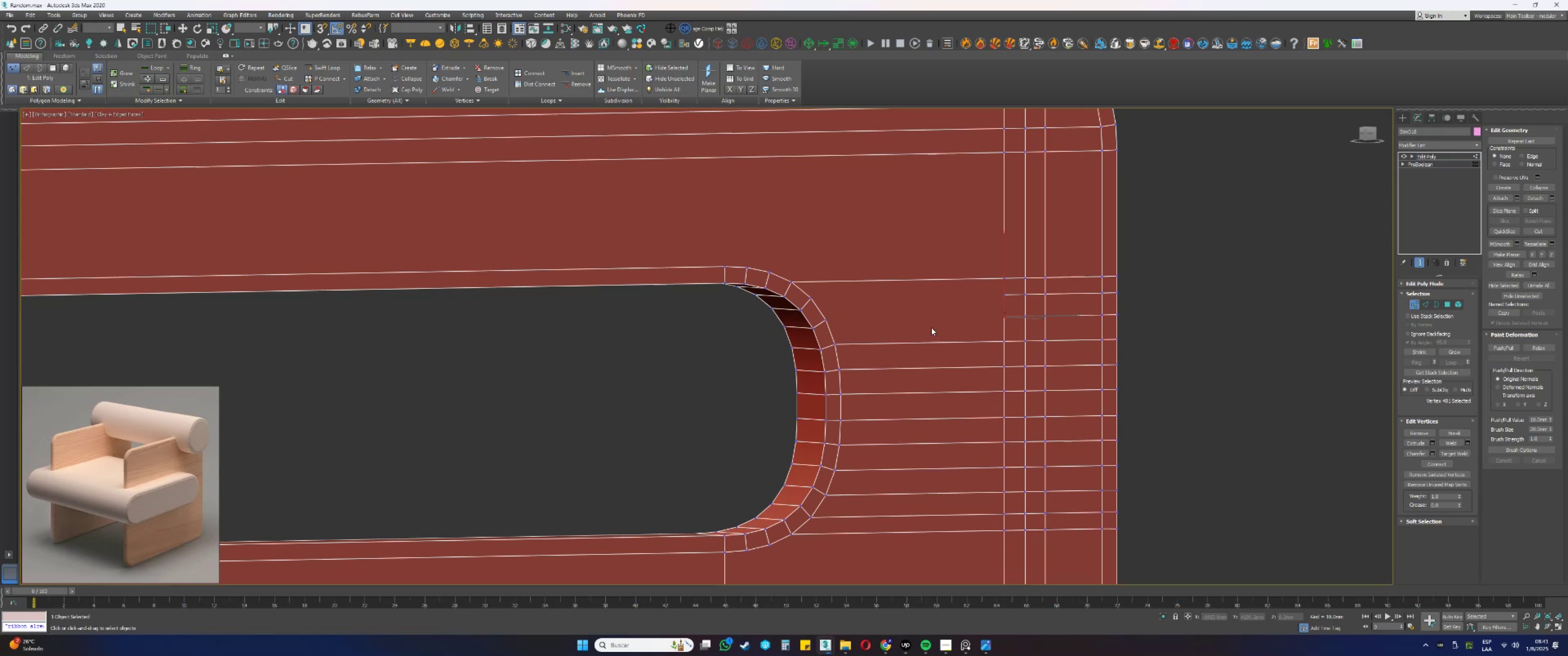 
hold_key(key=ControlLeft, duration=0.69)
left_click([828, 319])
 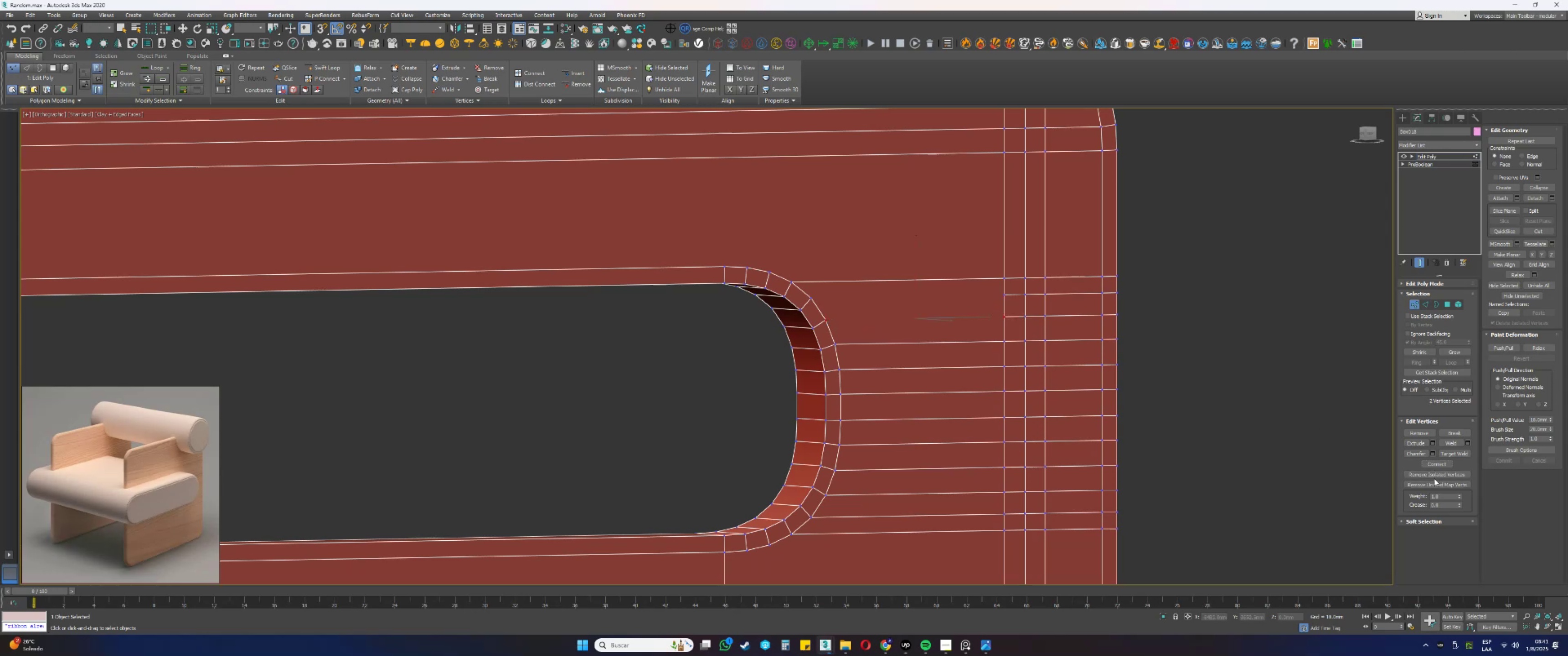 
left_click([1432, 465])
 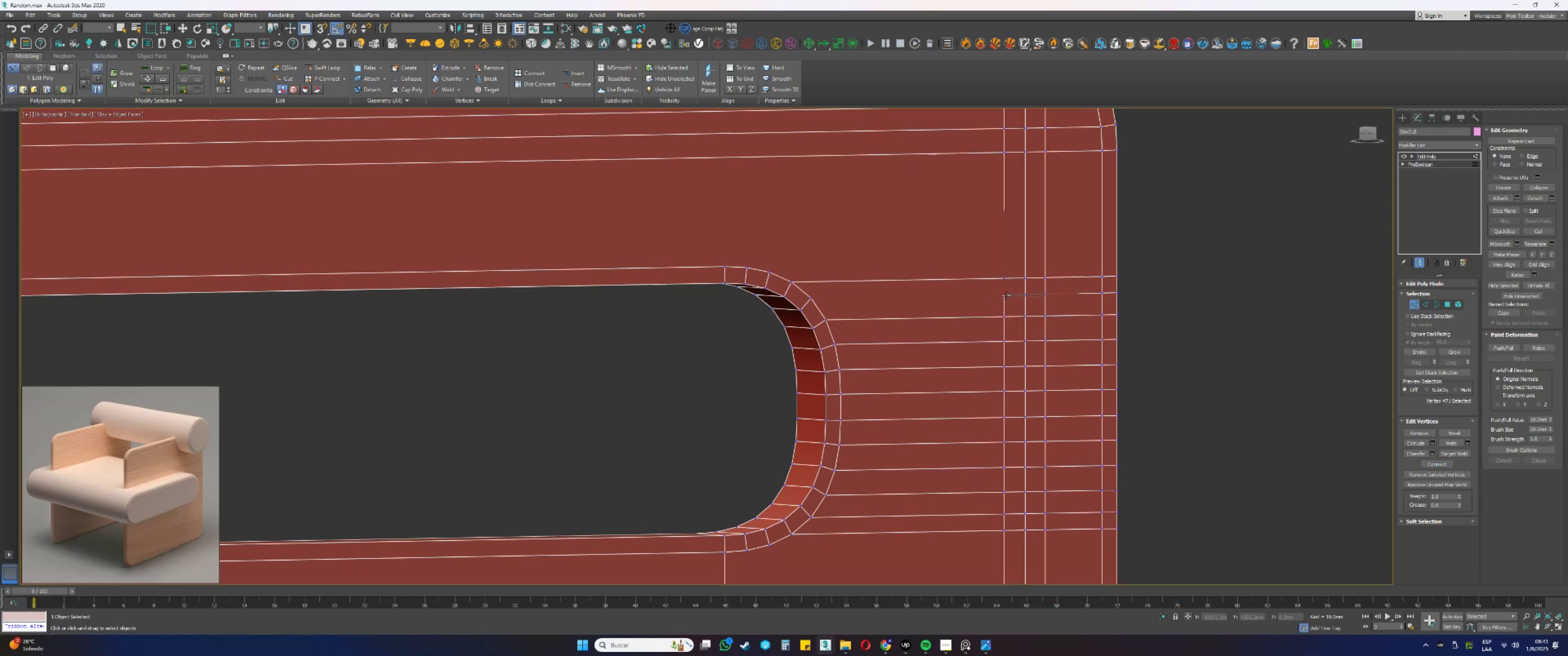 
hold_key(key=ControlLeft, duration=0.45)
left_click([811, 295])
 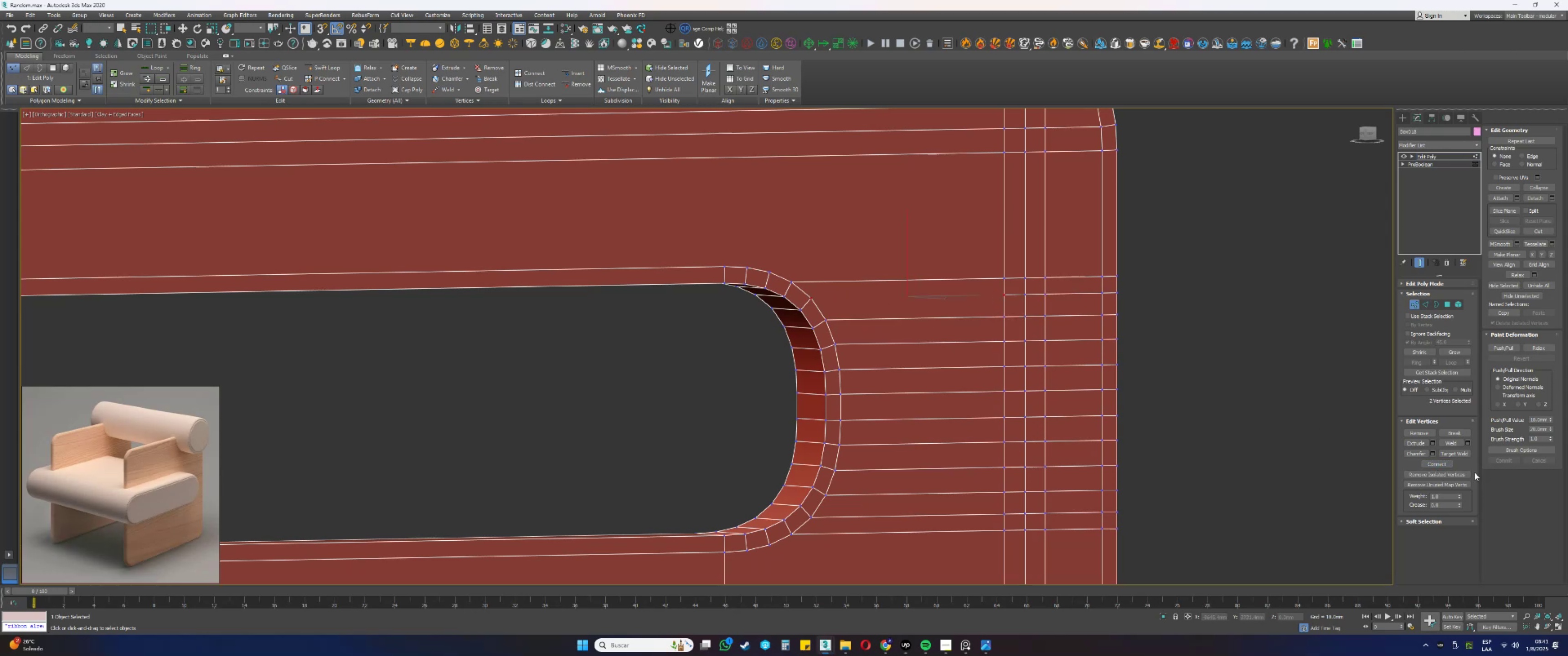 
left_click([1442, 463])
 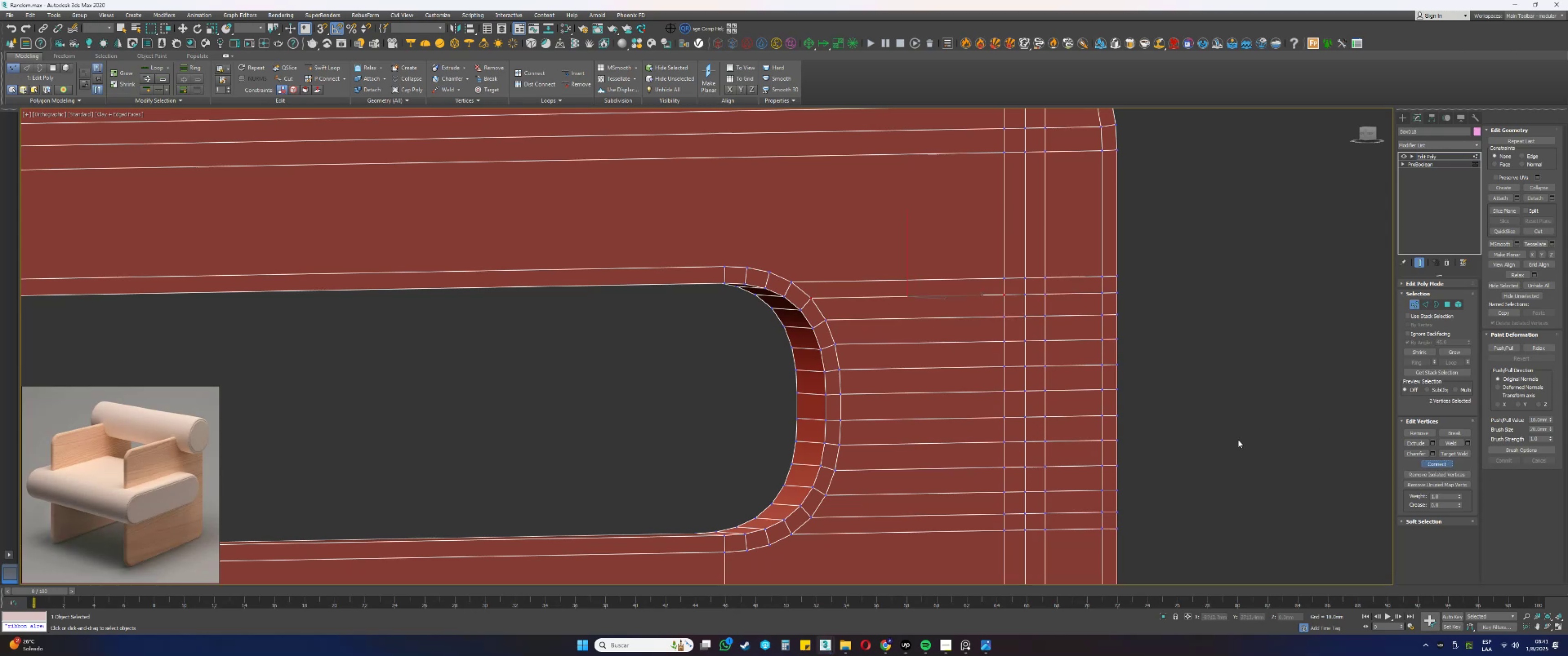 
hold_key(key=AltLeft, duration=0.85)
 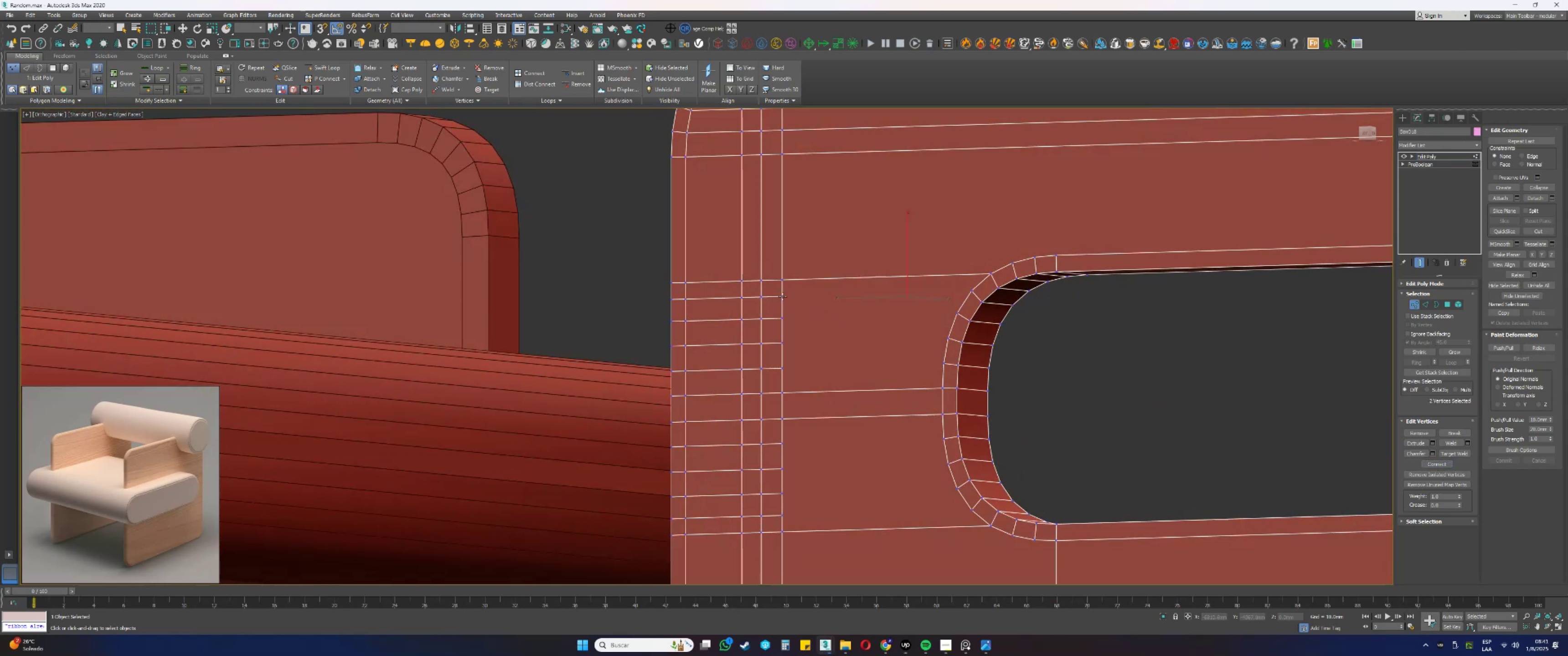 
hold_key(key=ControlLeft, duration=0.79)
left_click([970, 290])
 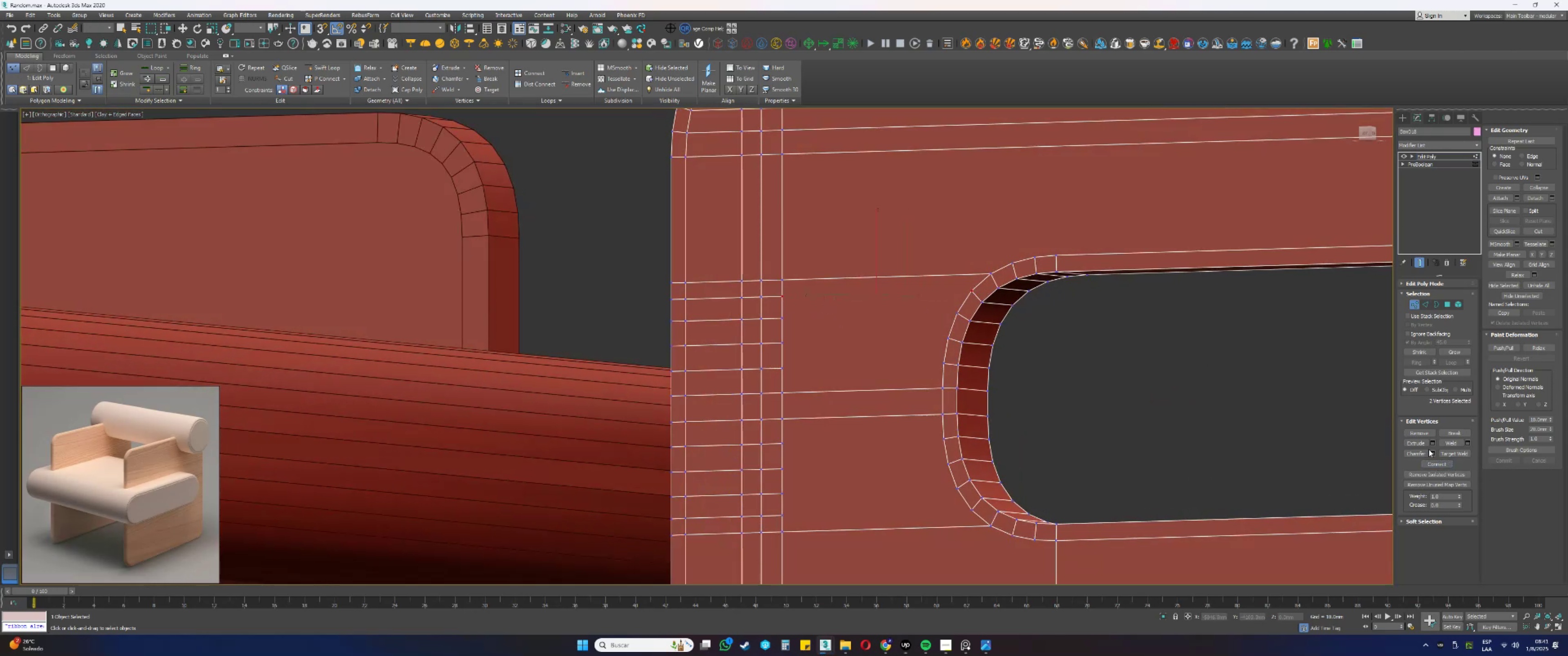 
left_click([1436, 462])
 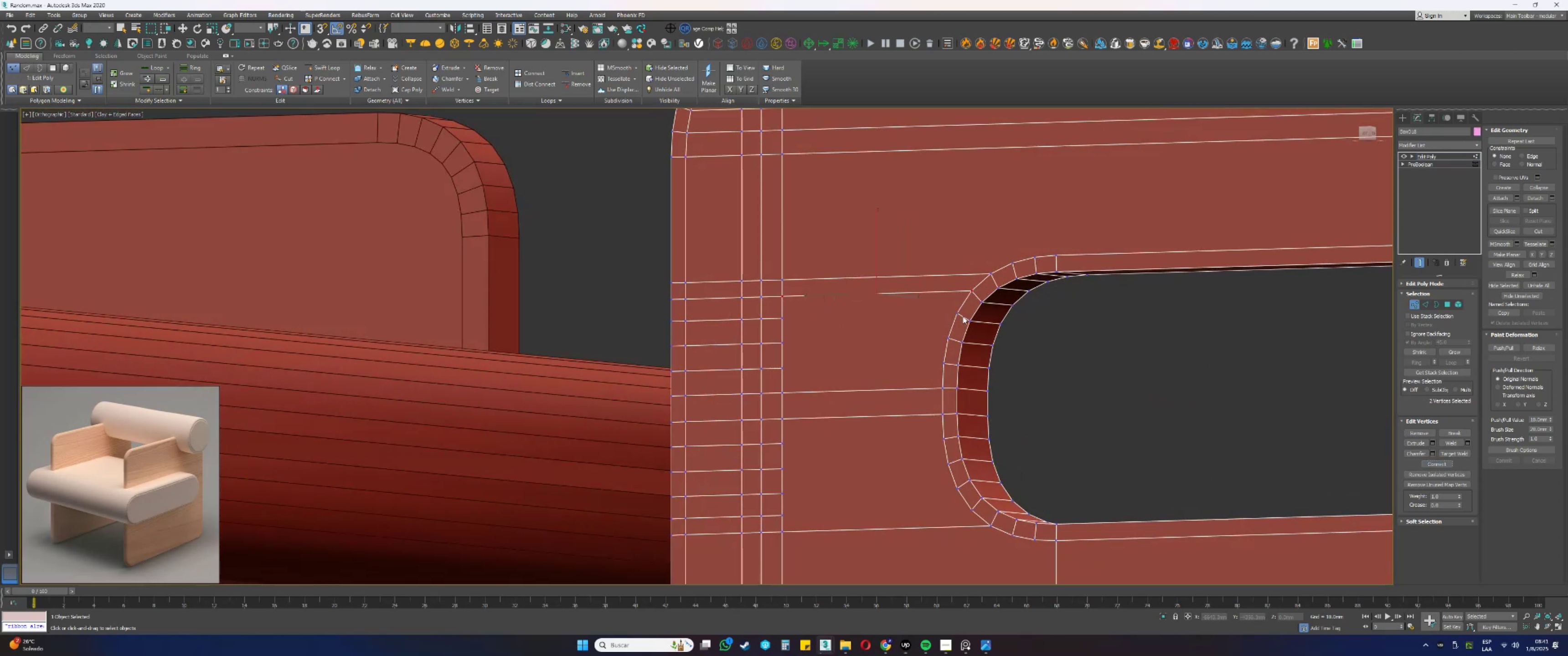 
left_click([956, 310])
 